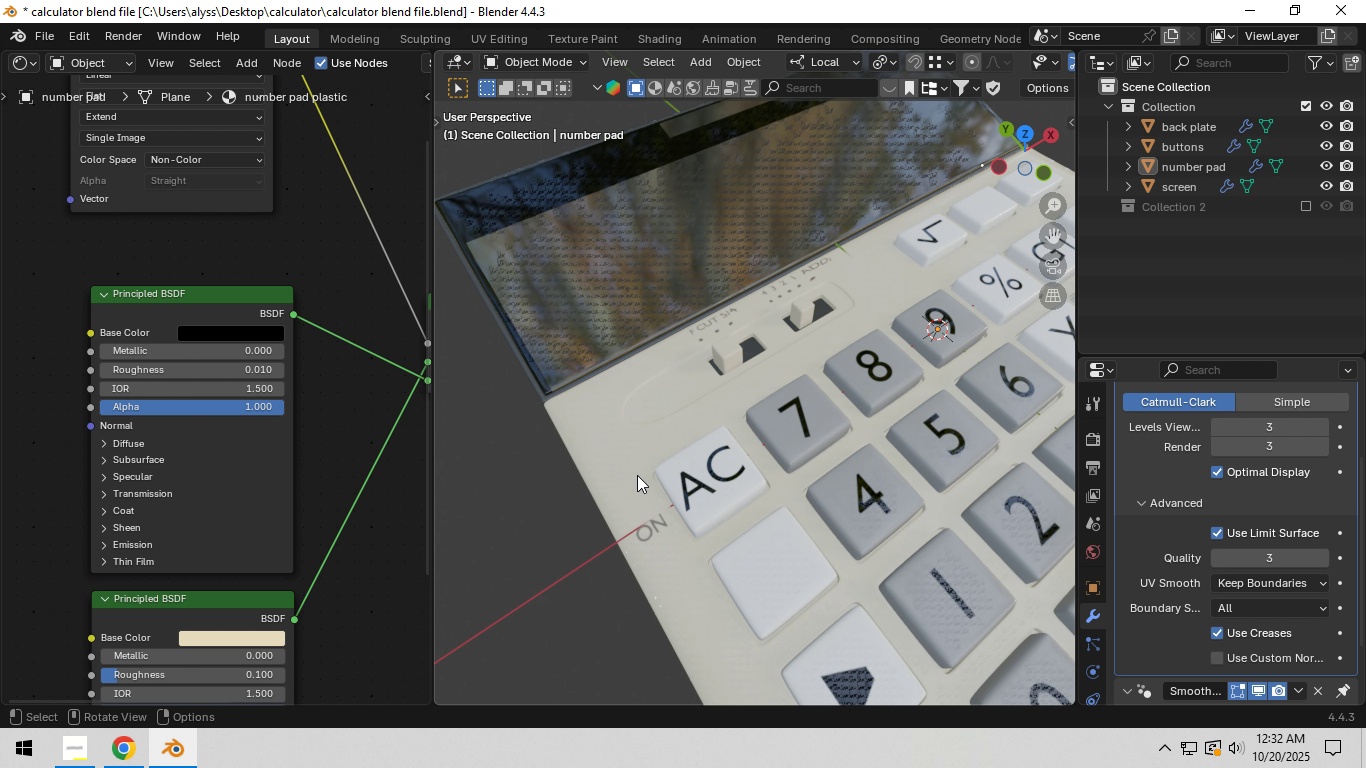 
left_click([709, 481])
 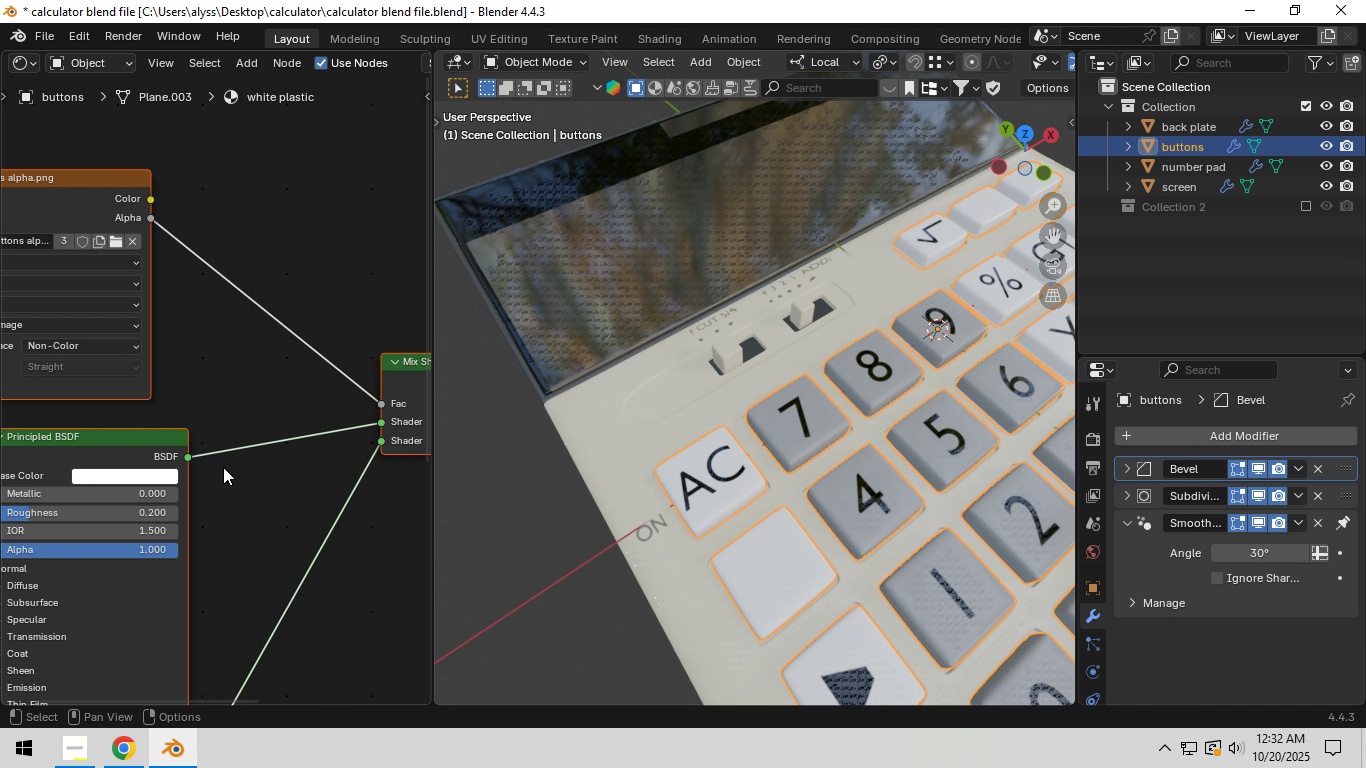 
scroll: coordinate [223, 469], scroll_direction: down, amount: 10.0
 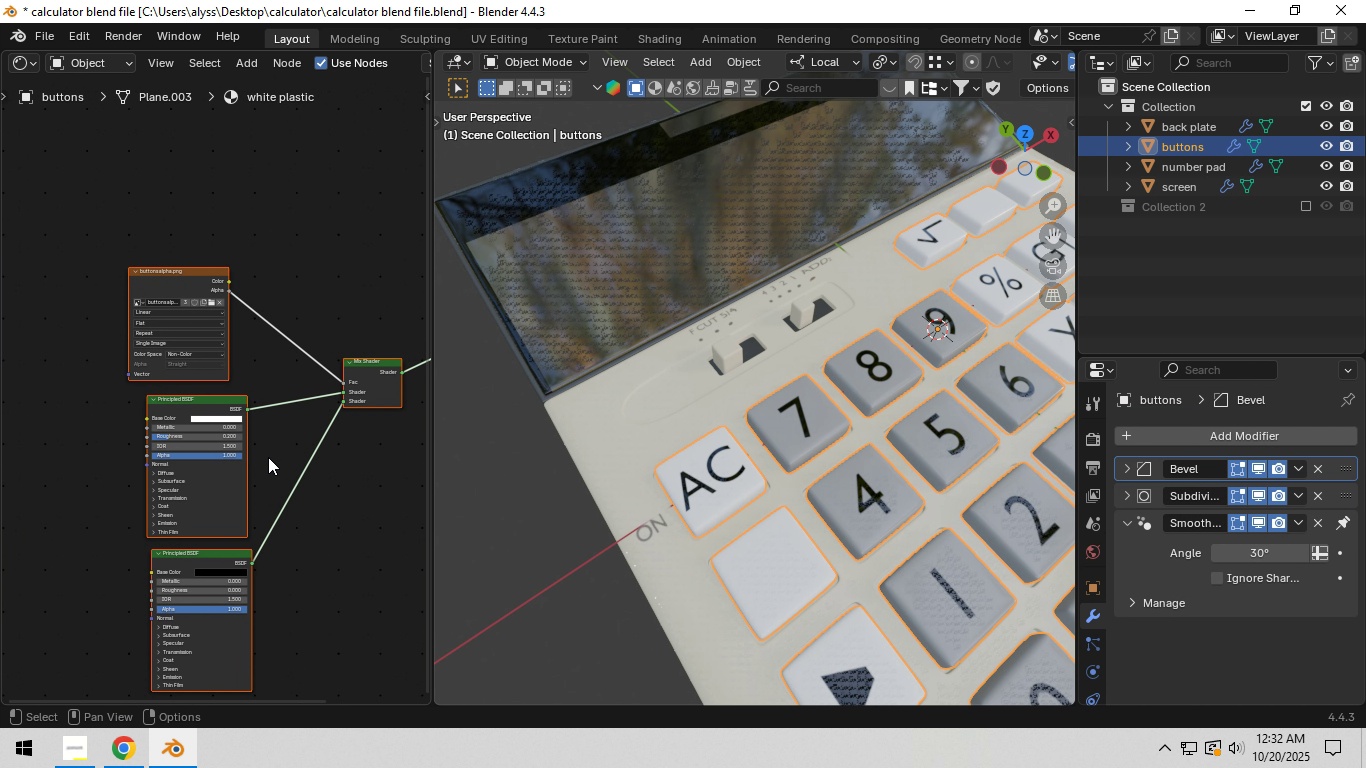 
scroll: coordinate [310, 461], scroll_direction: up, amount: 8.0
 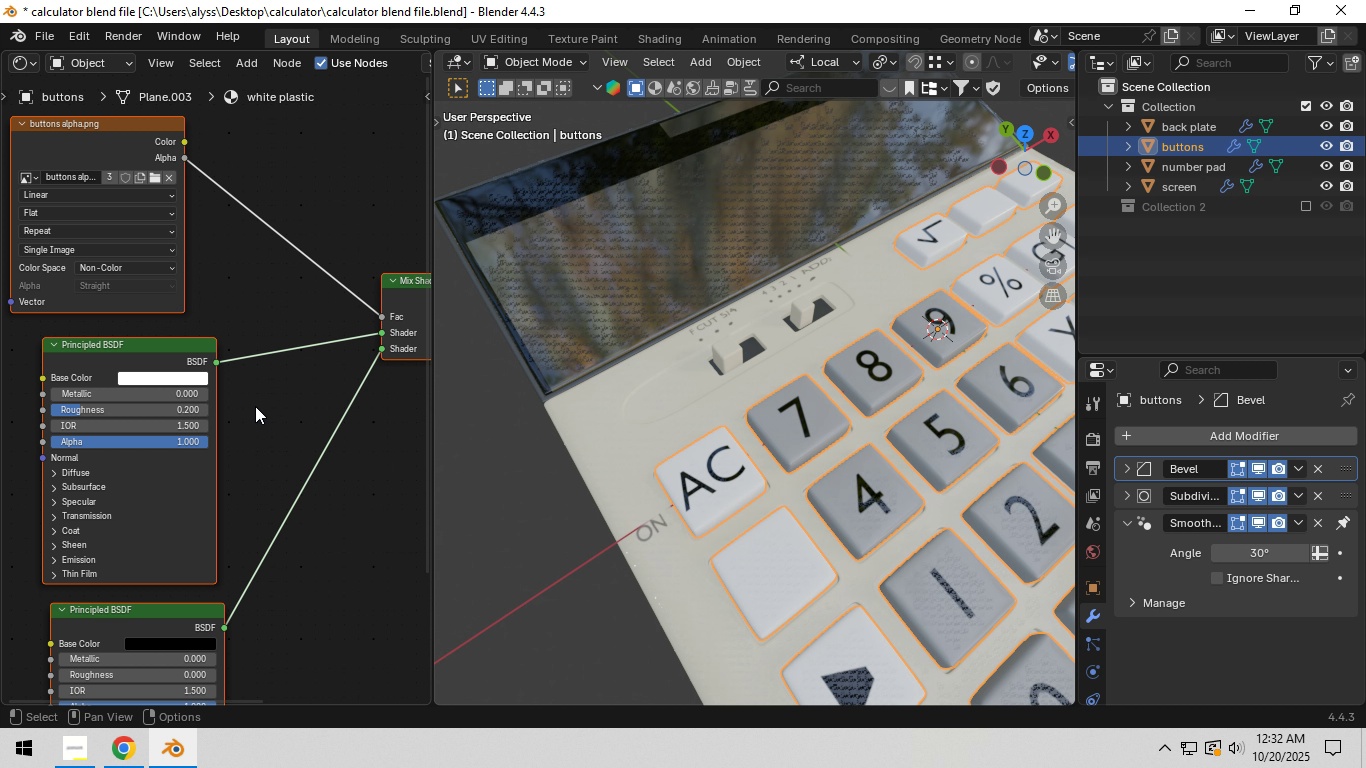 
wait(15.76)
 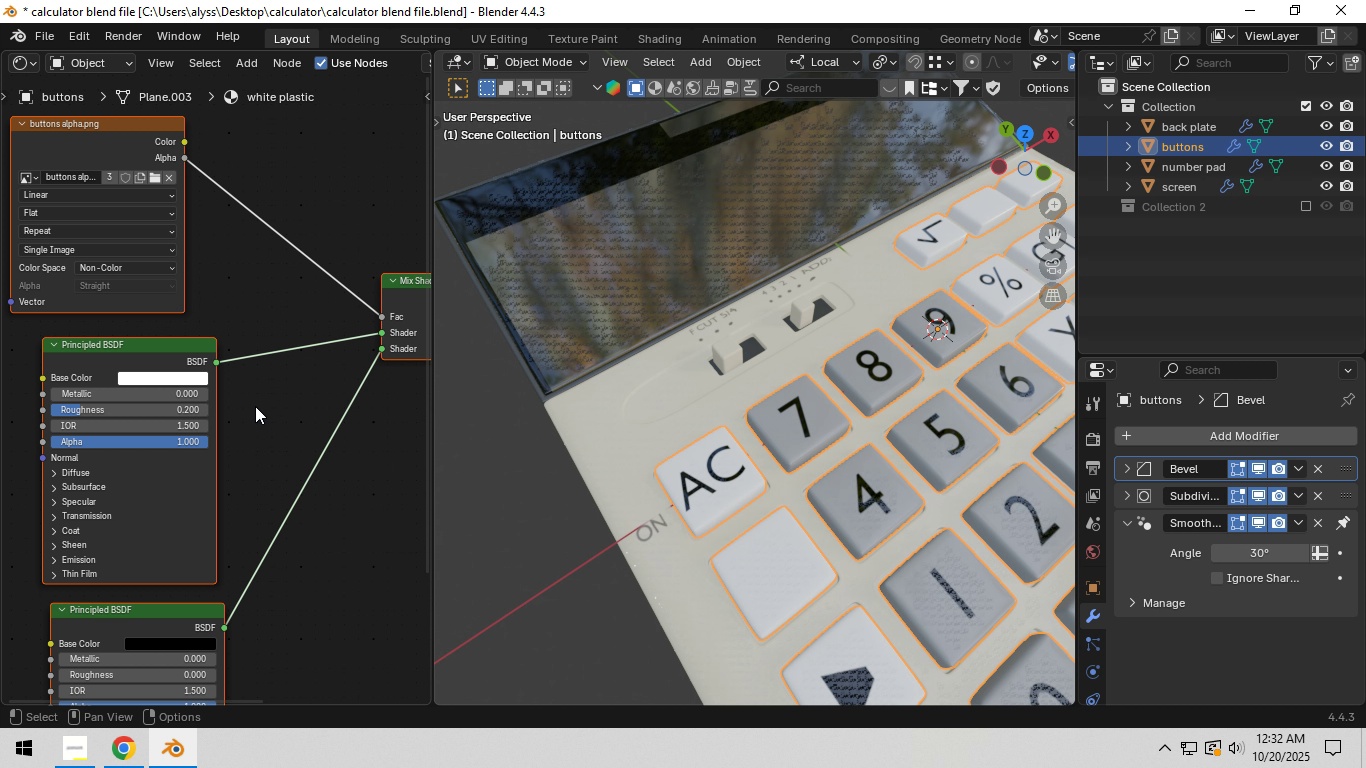 
left_click([601, 428])
 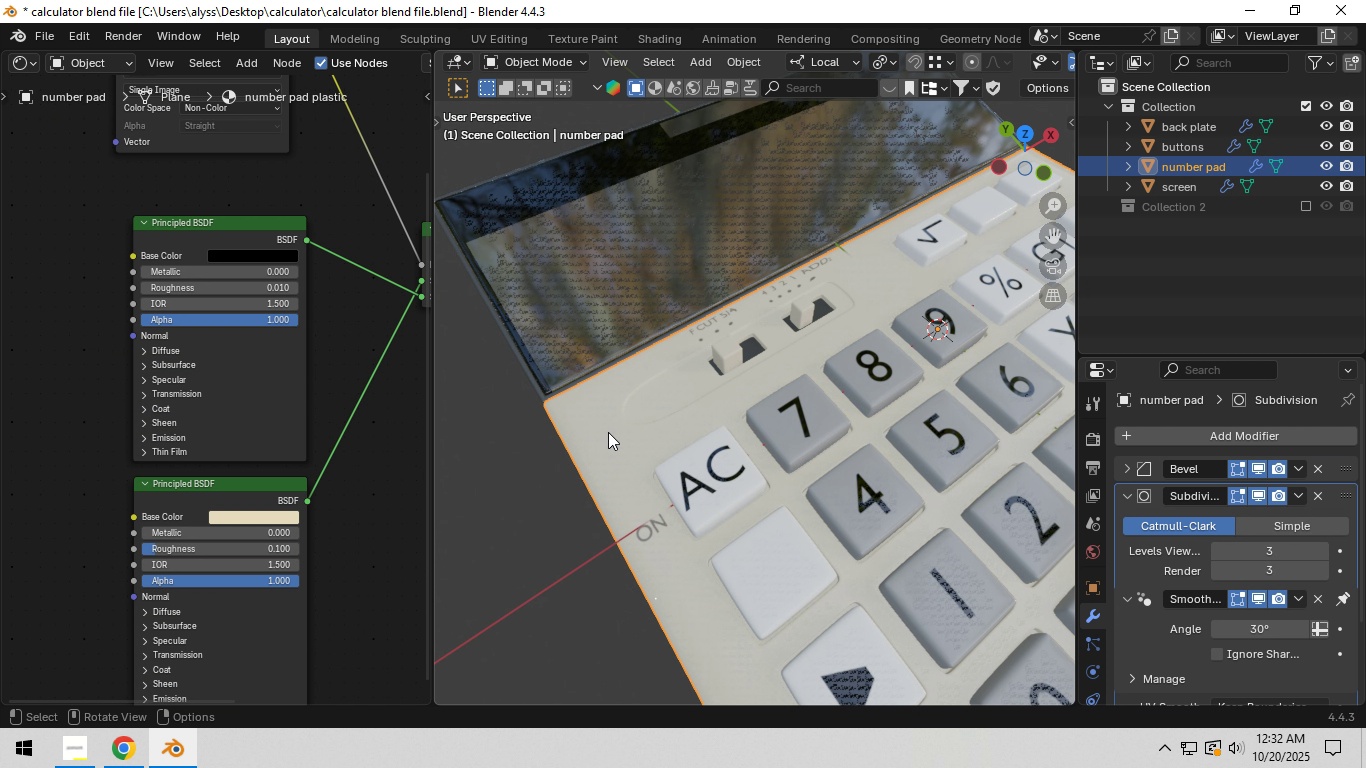 
left_click([608, 432])
 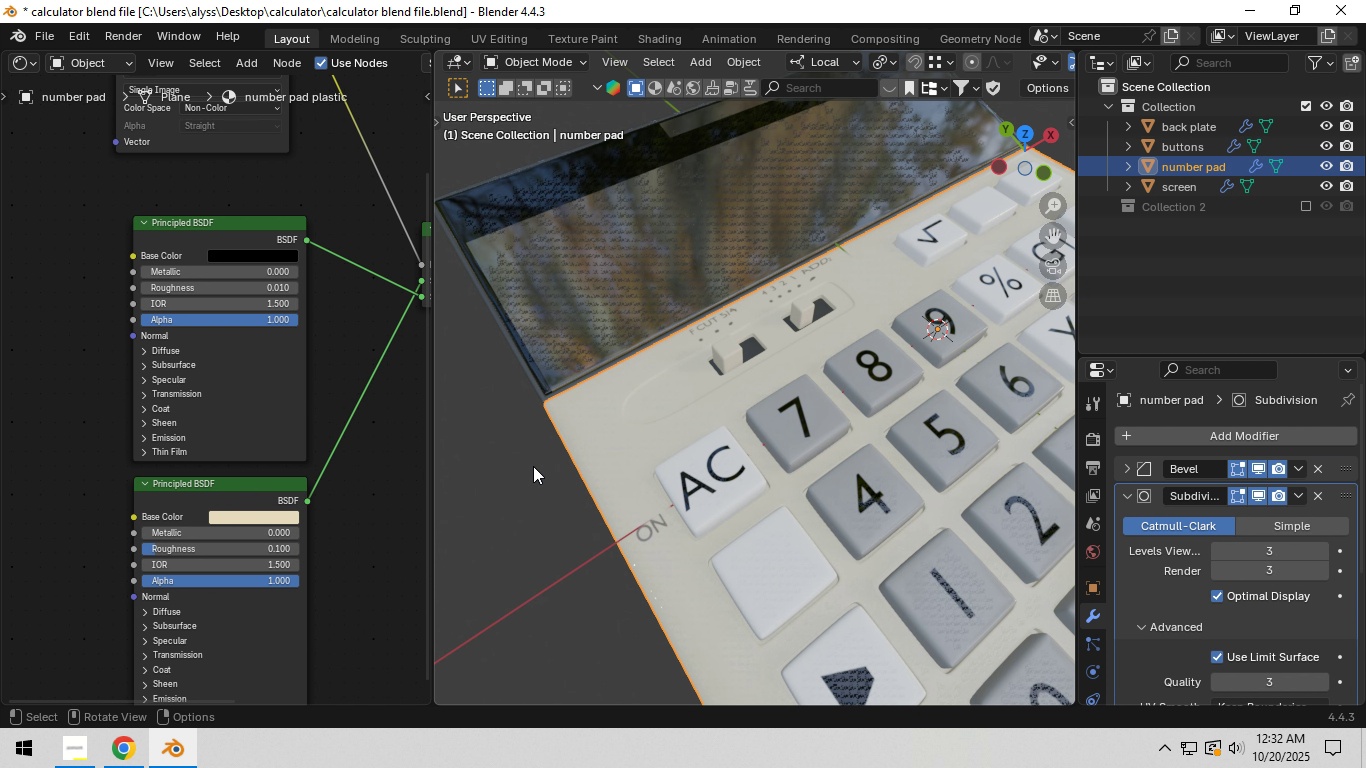 
left_click([533, 466])
 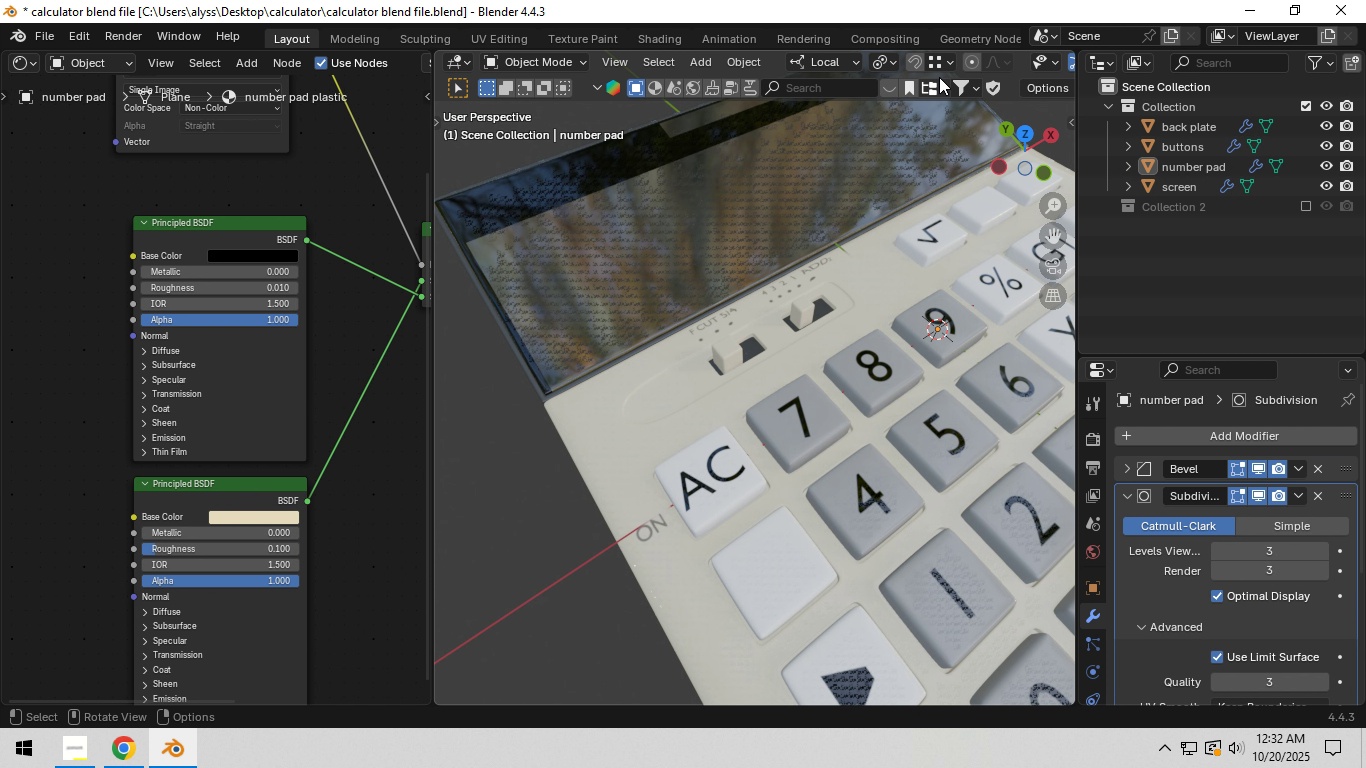 
scroll: coordinate [1005, 55], scroll_direction: down, amount: 9.0
 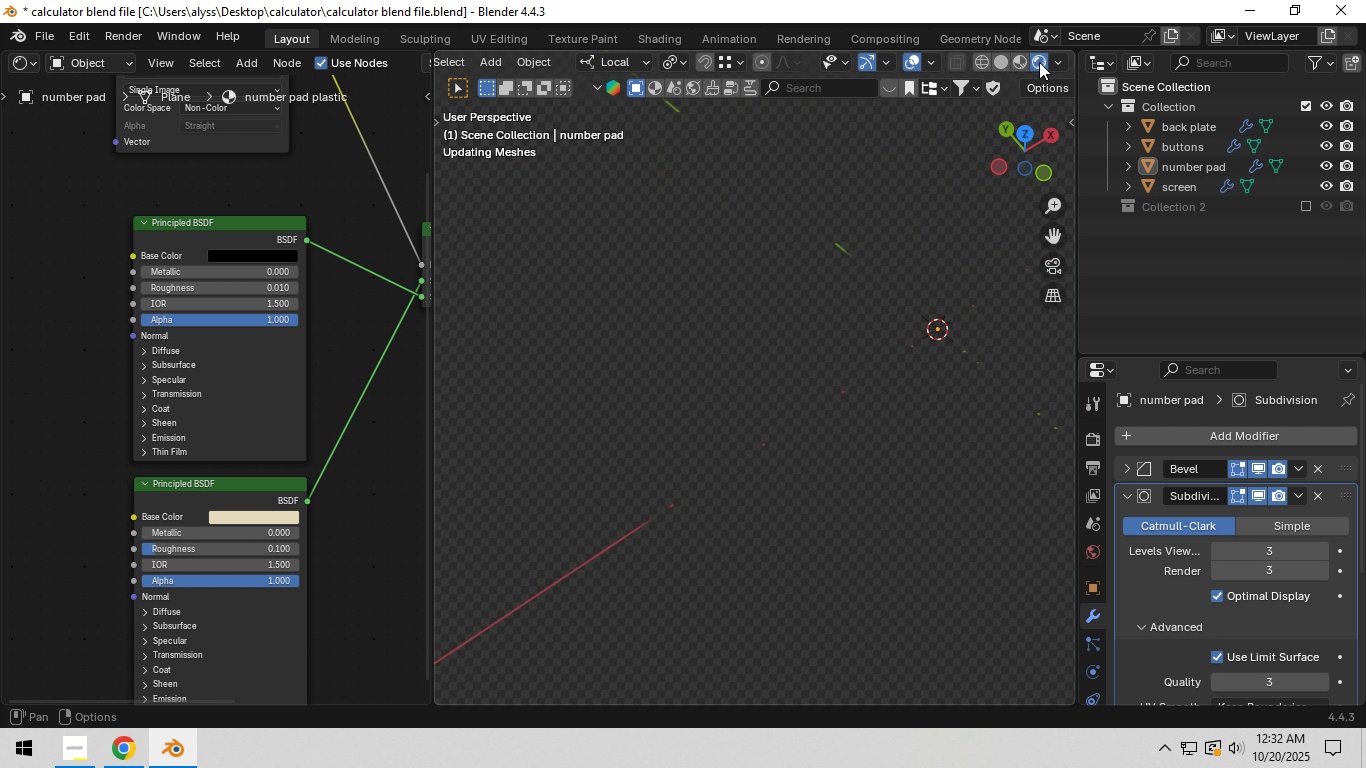 
left_click([1039, 62])
 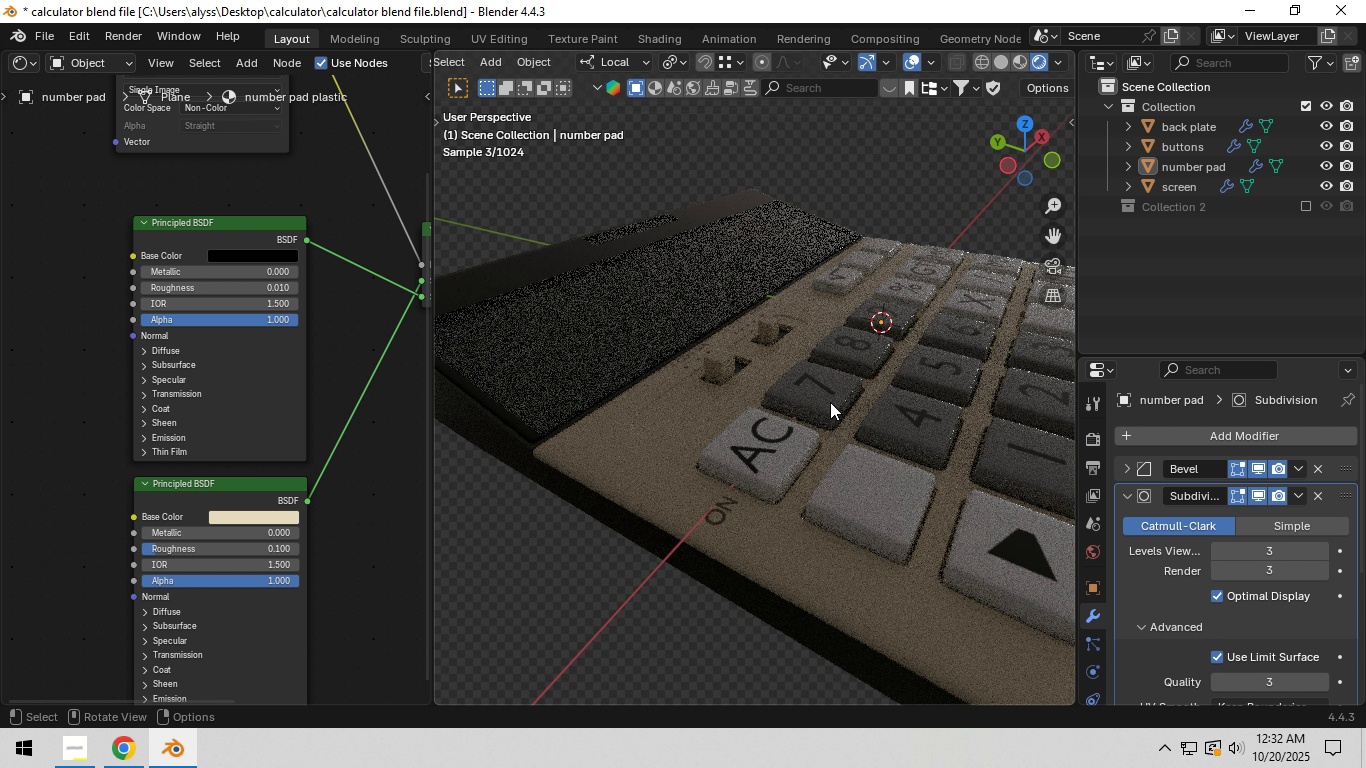 
wait(7.27)
 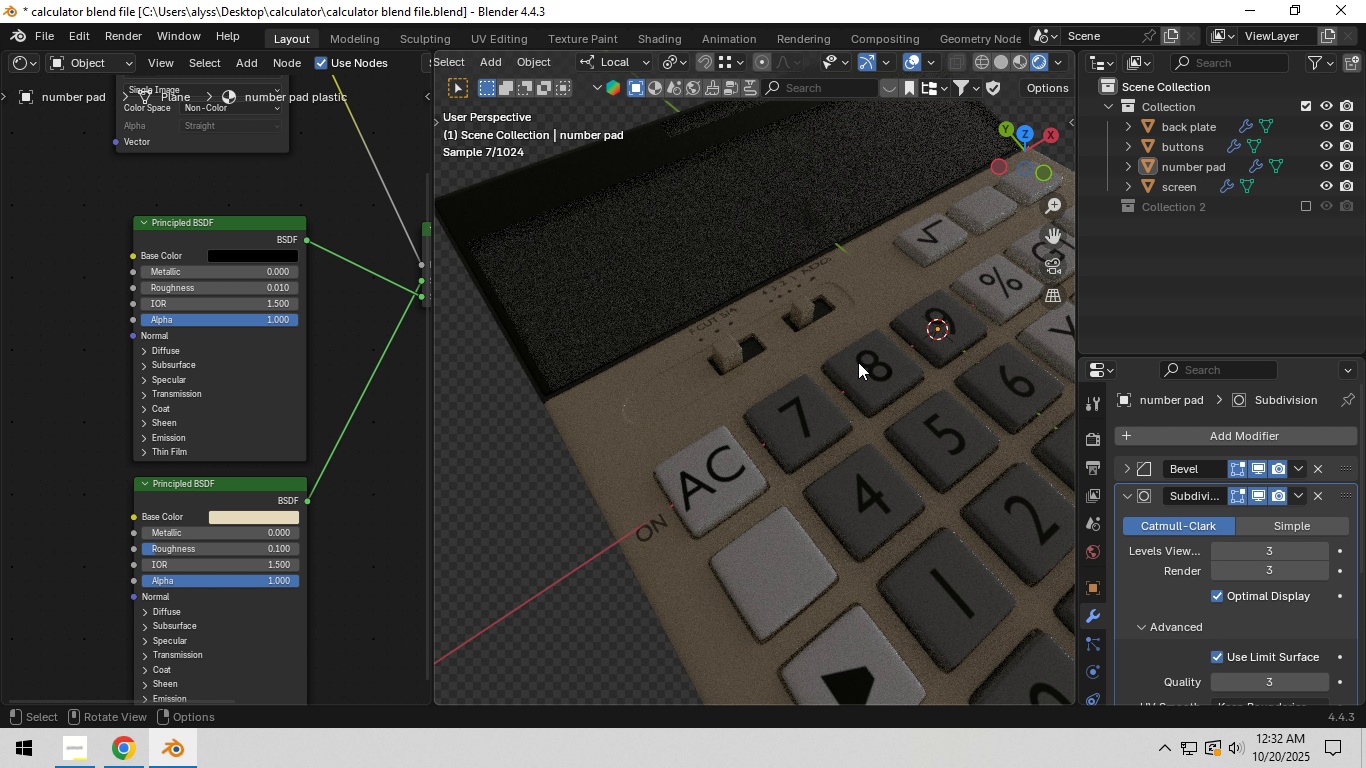 
scroll: coordinate [832, 403], scroll_direction: down, amount: 4.0
 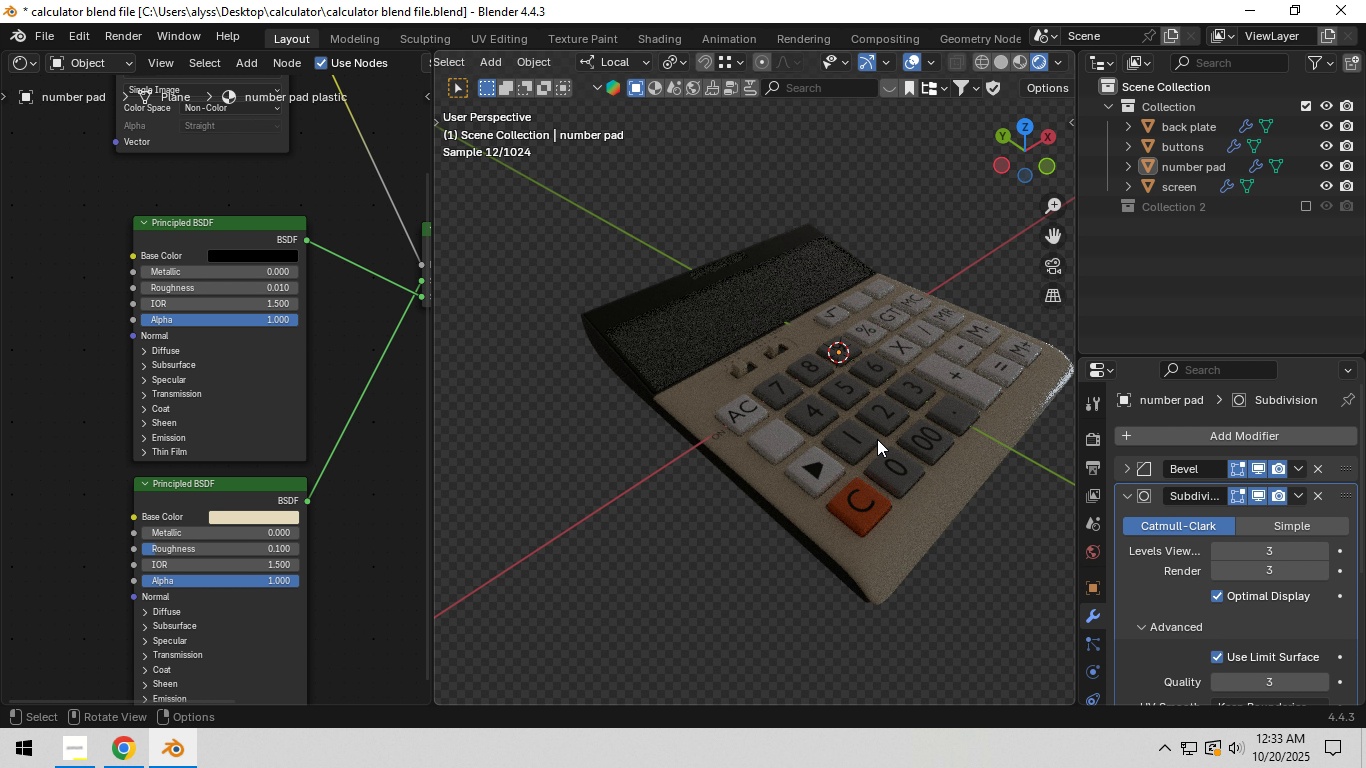 
wait(6.53)
 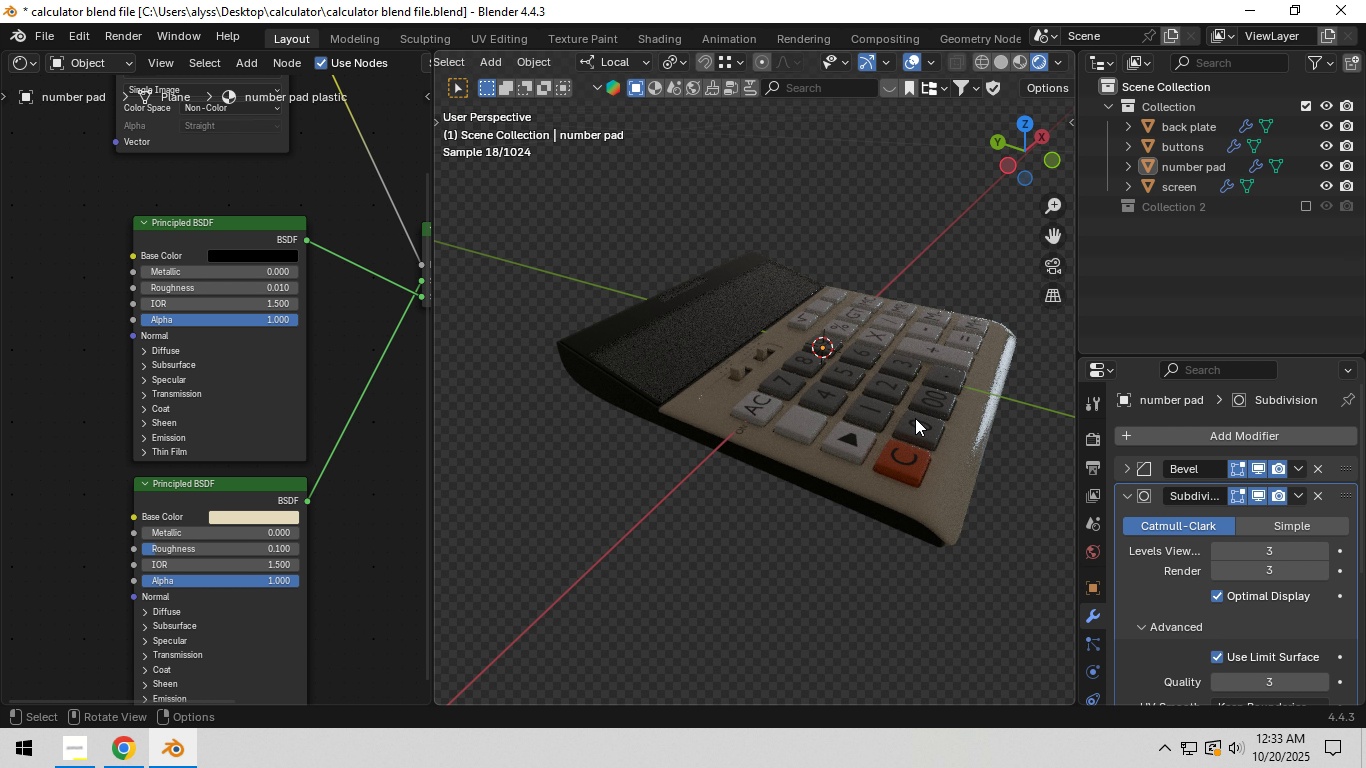 
scroll: coordinate [774, 442], scroll_direction: up, amount: 2.0
 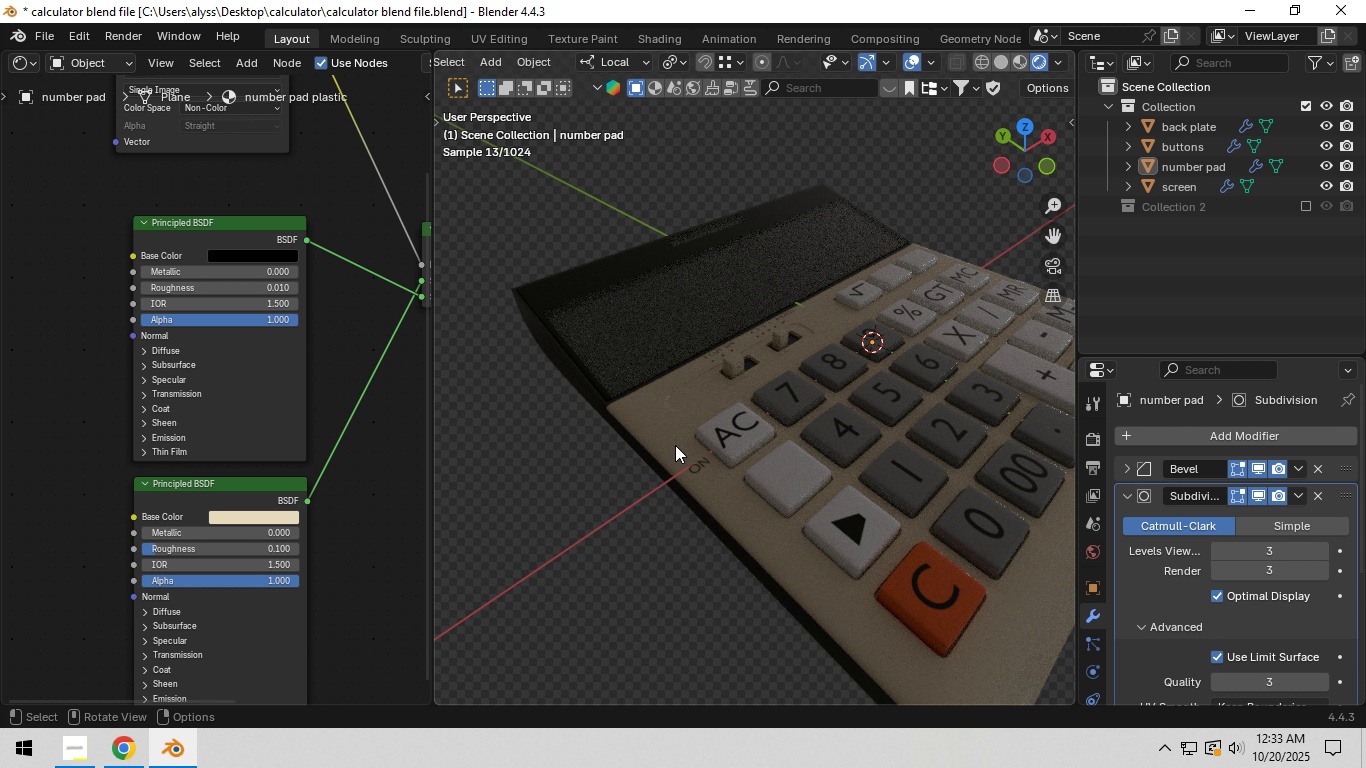 
hold_key(key=Z, duration=1.59)
 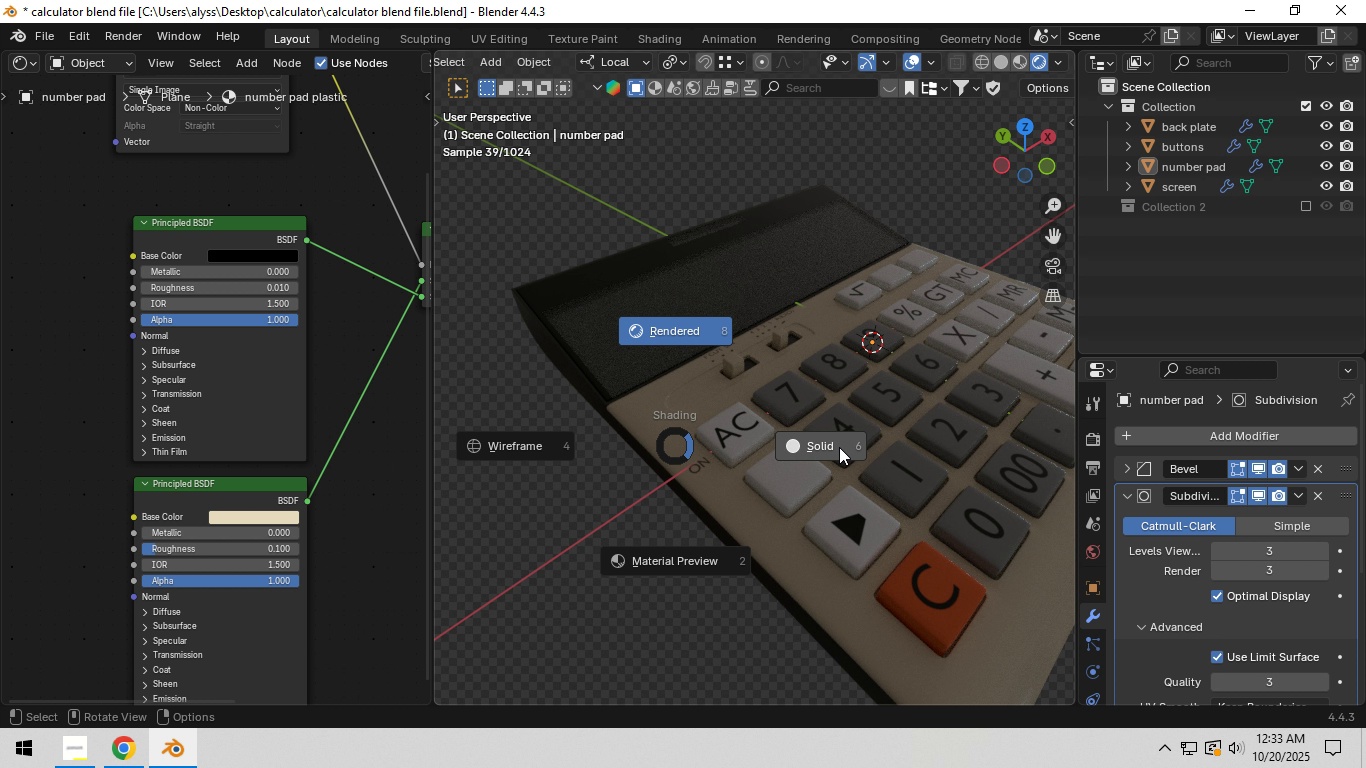 
hold_key(key=Z, duration=0.56)
 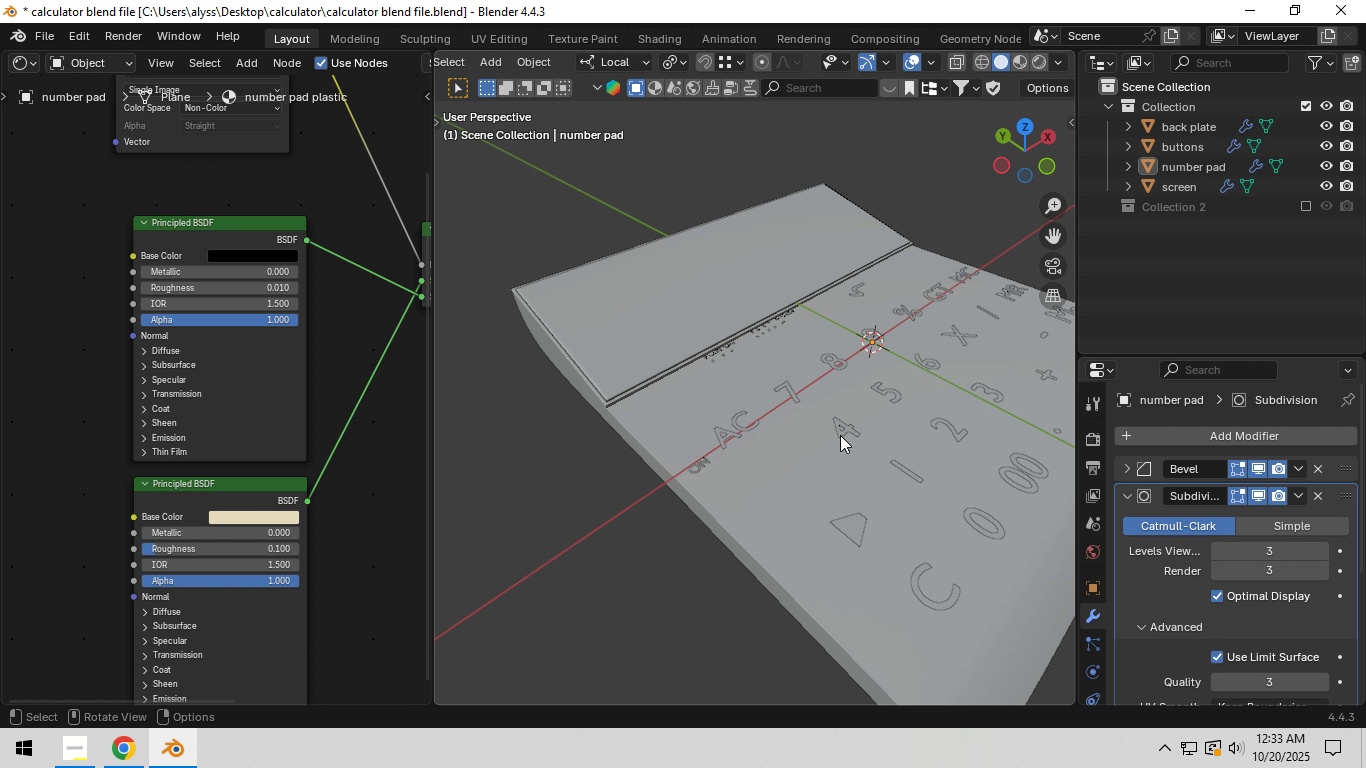 
left_click([840, 434])
 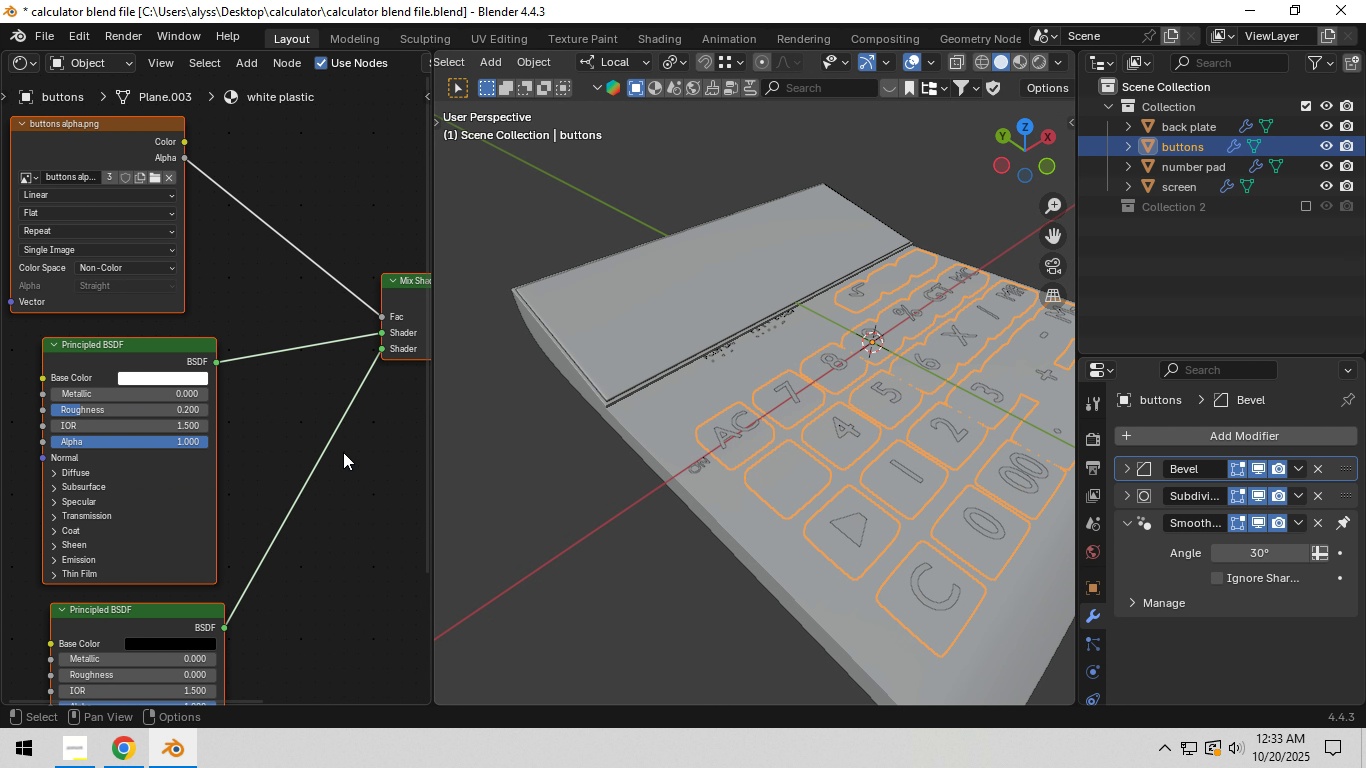 
scroll: coordinate [336, 451], scroll_direction: down, amount: 3.0
 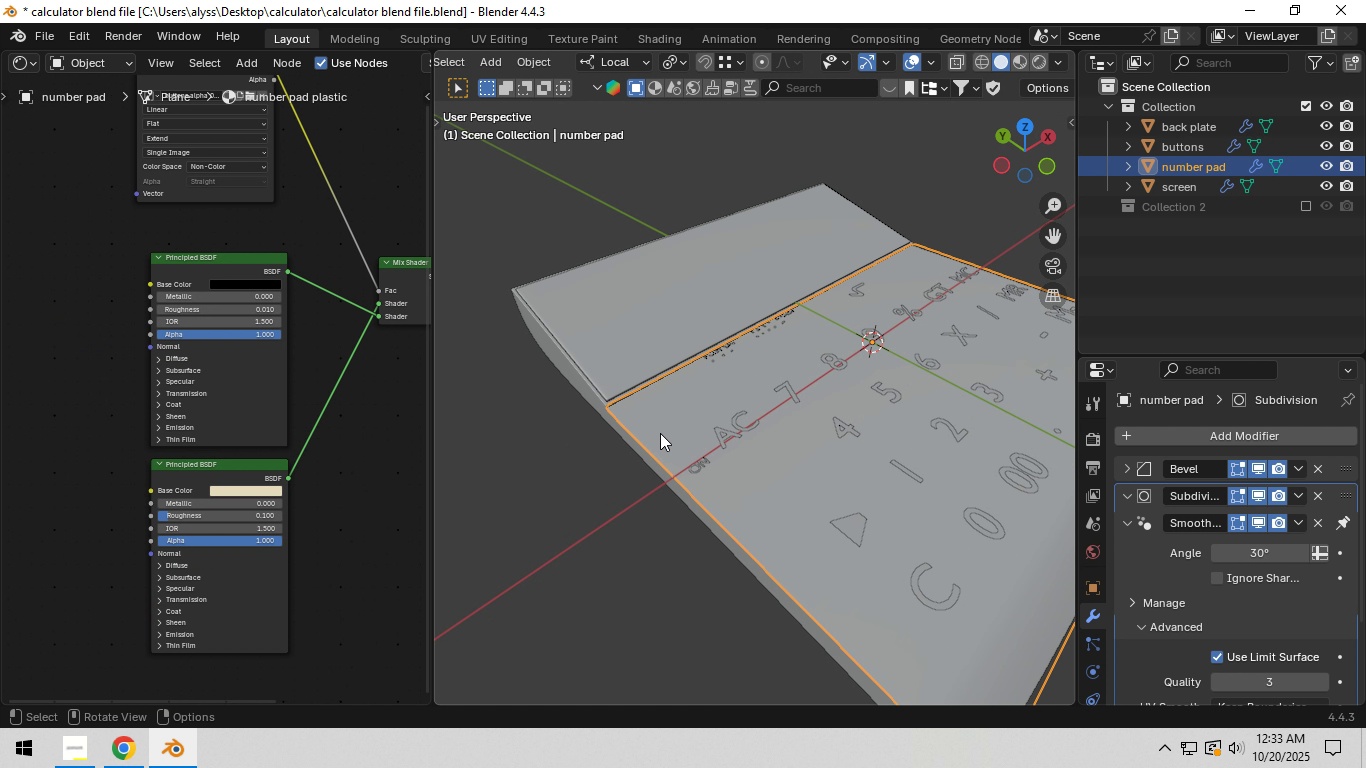 
left_click([660, 433])
 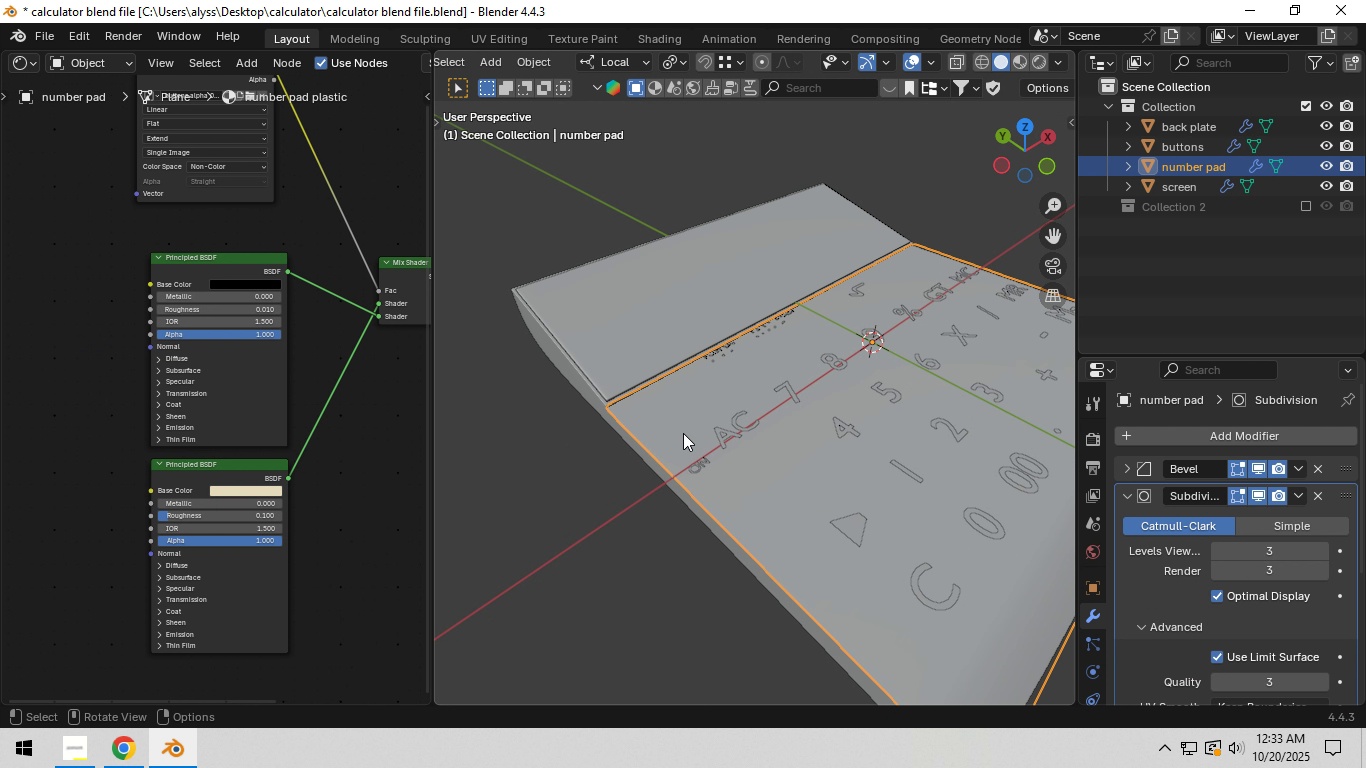 
left_click([733, 431])
 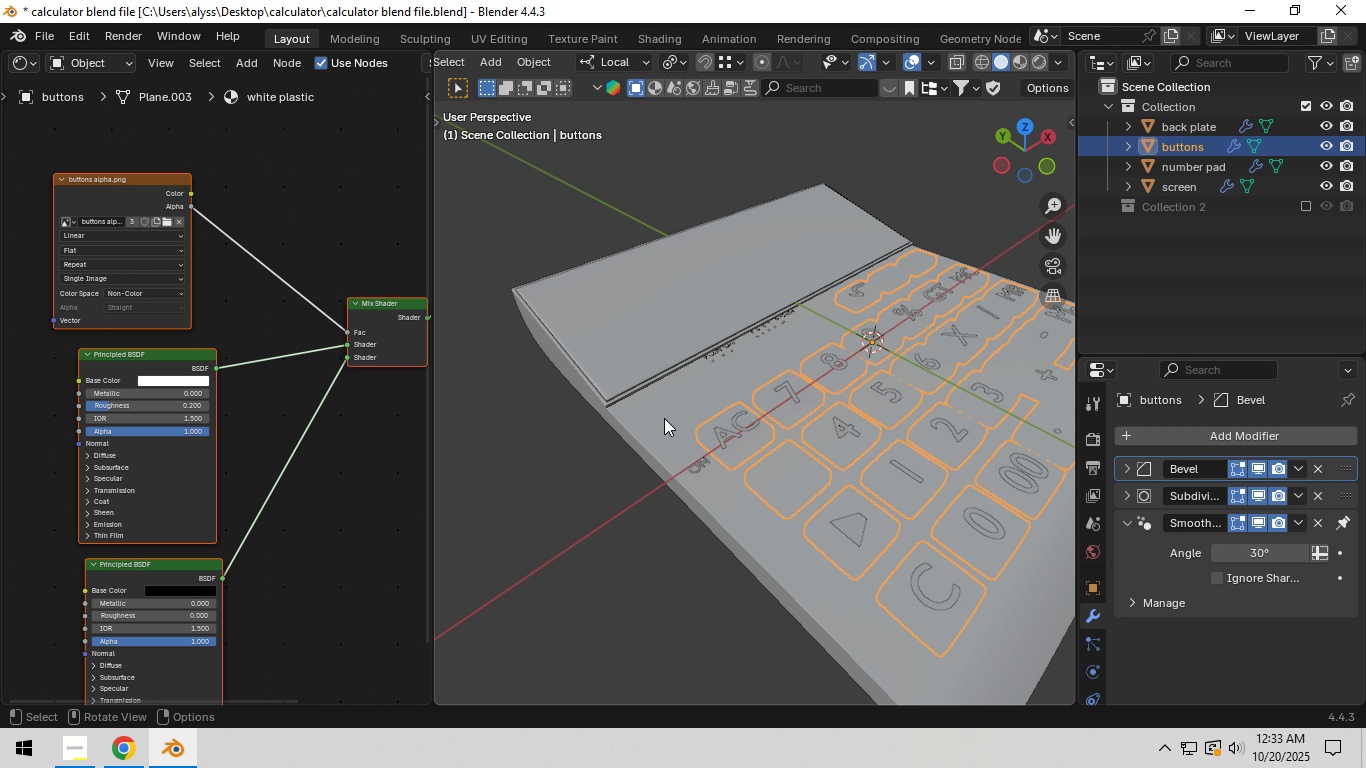 
wait(5.05)
 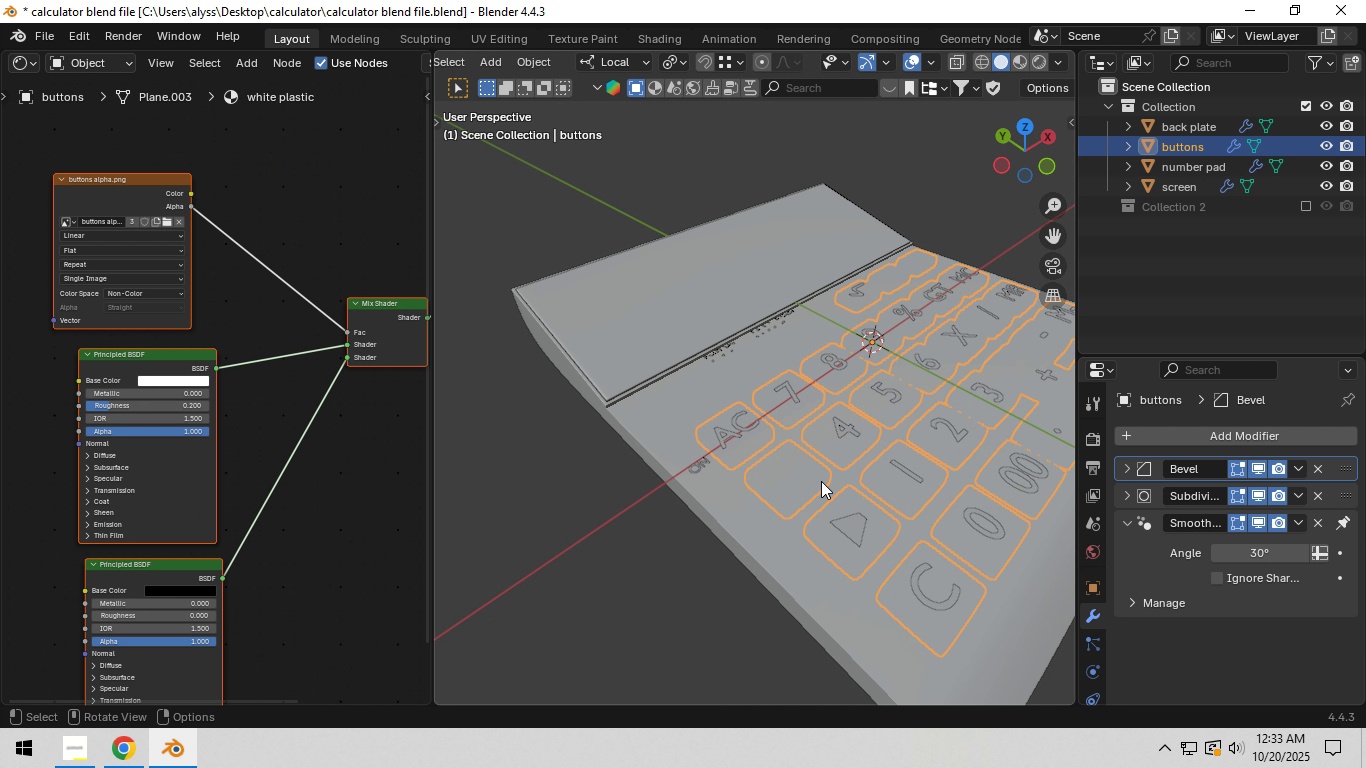 
left_click([181, 376])
 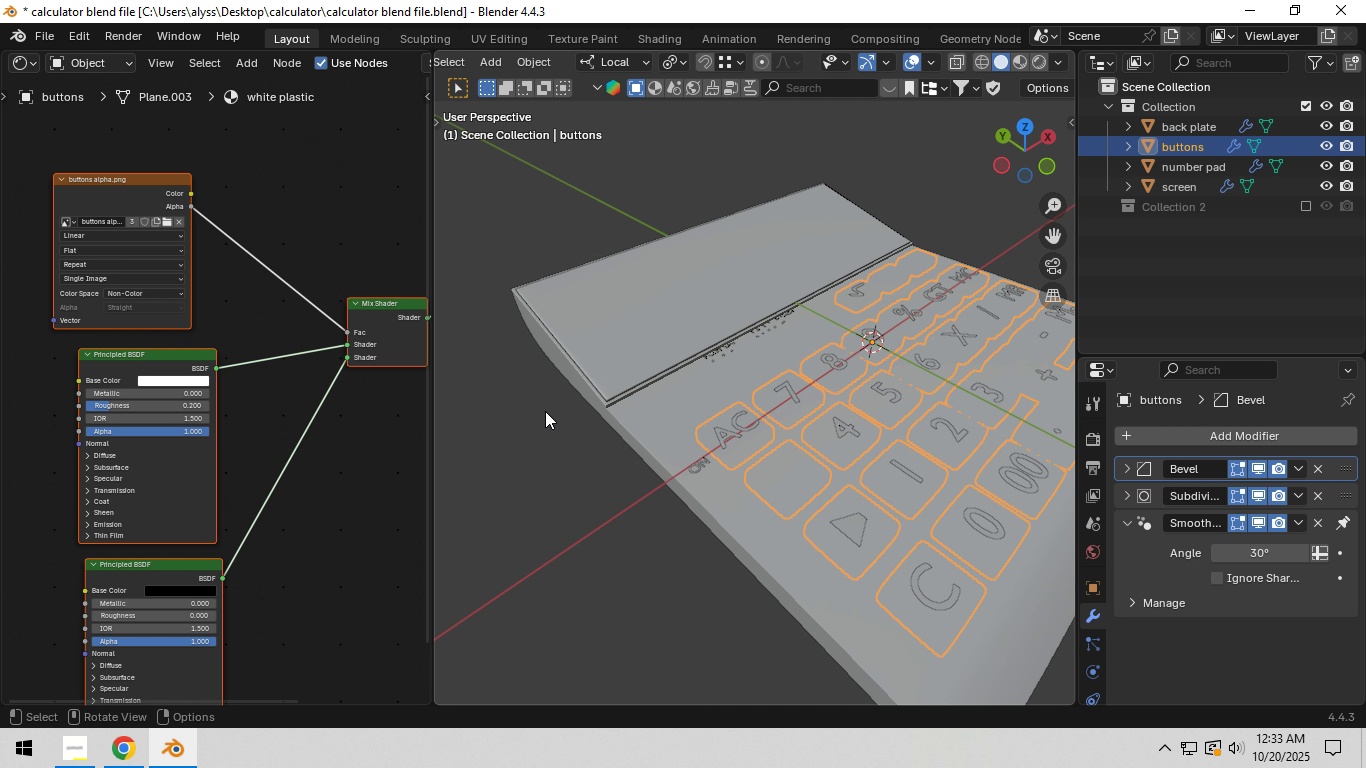 
left_click([644, 415])
 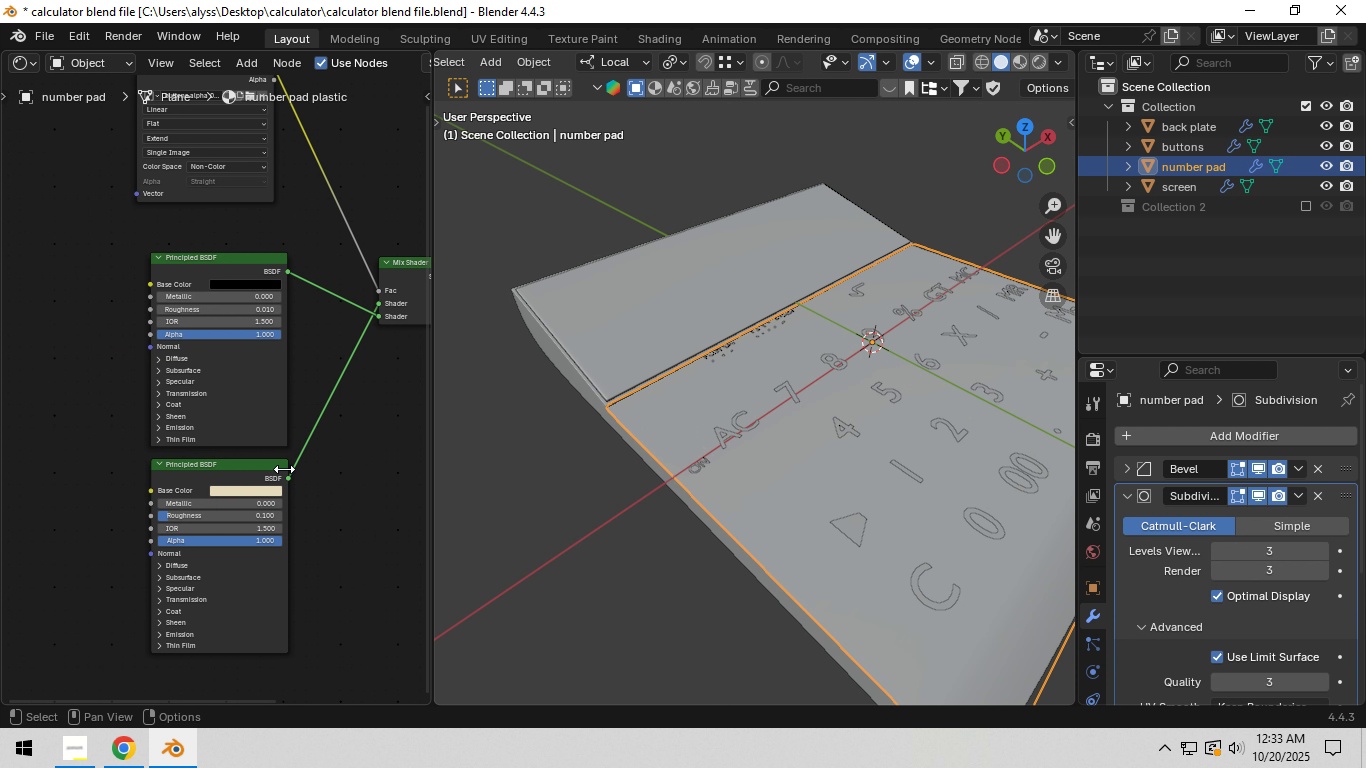 
scroll: coordinate [273, 452], scroll_direction: up, amount: 1.0
 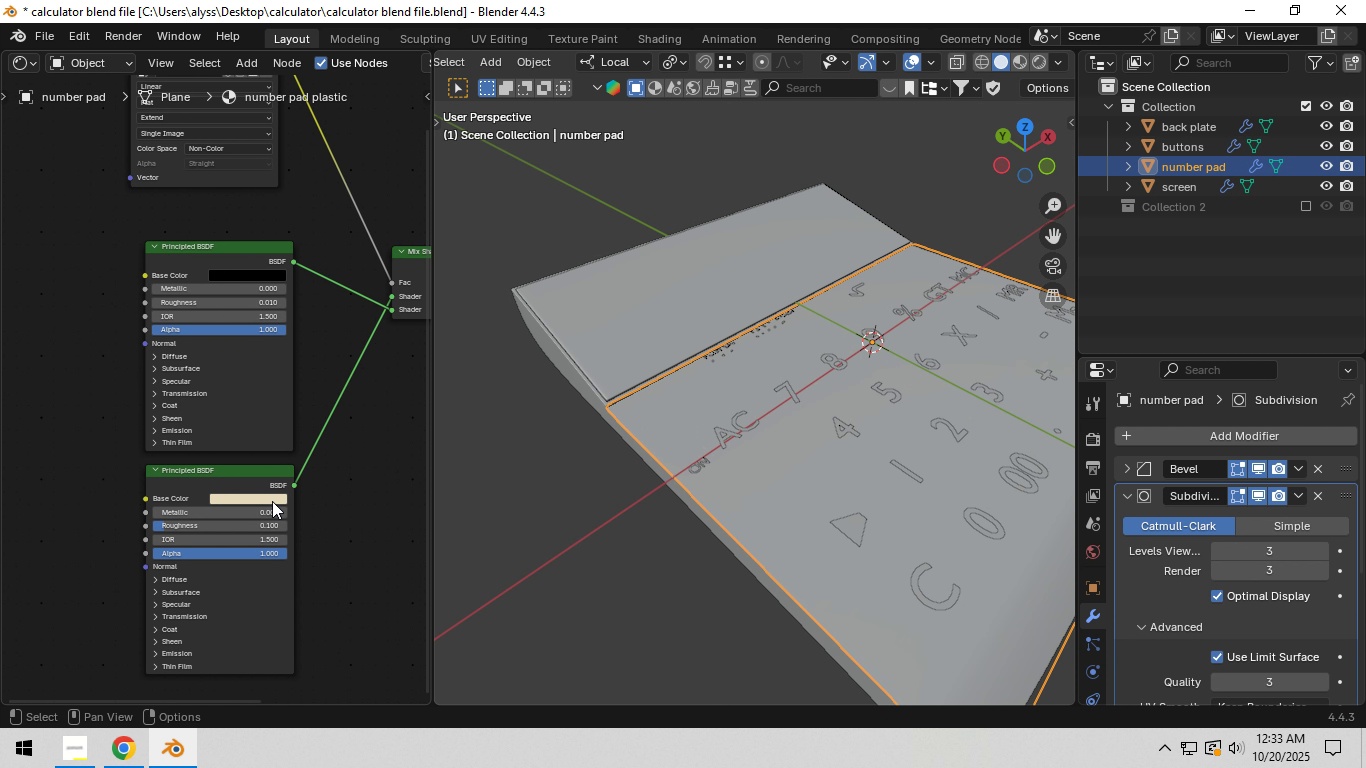 
left_click([272, 501])
 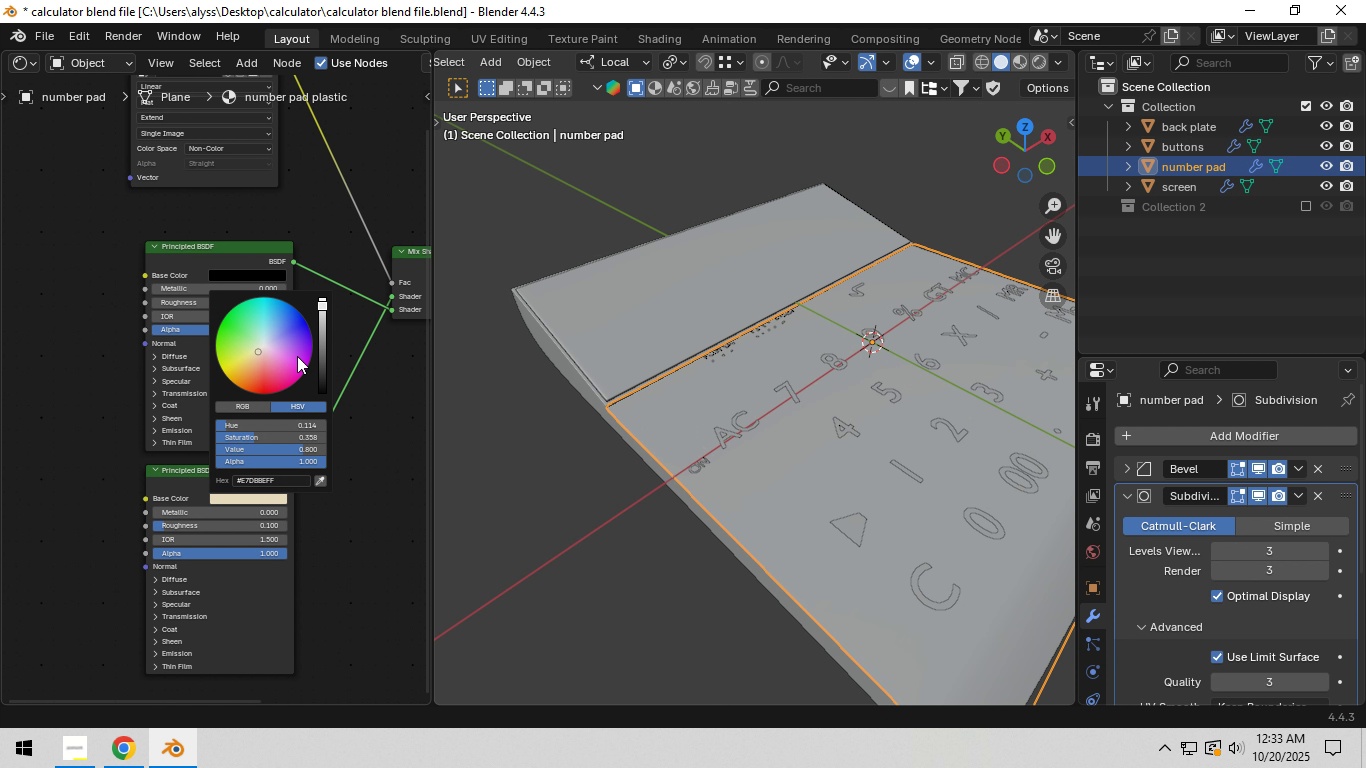 
left_click_drag(start_coordinate=[292, 452], to_coordinate=[300, 450])
 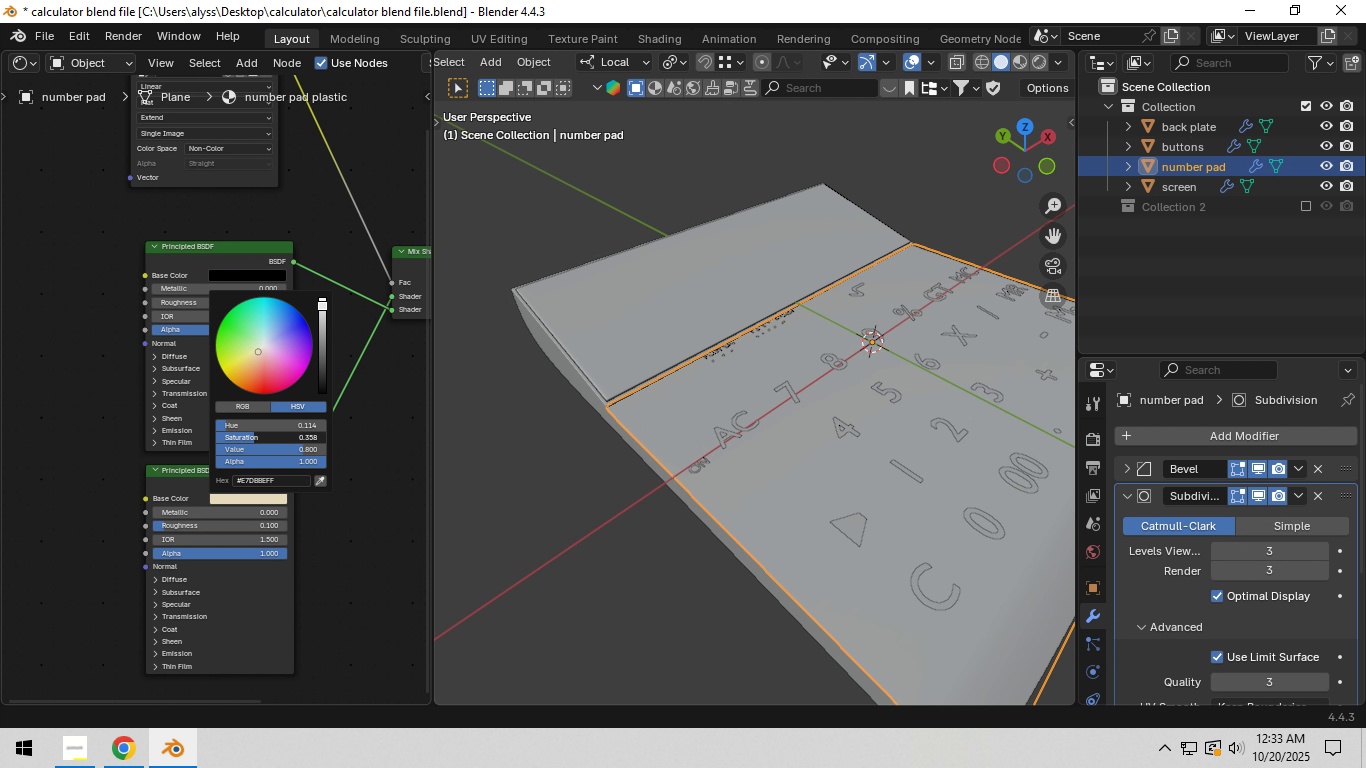 
left_click_drag(start_coordinate=[288, 440], to_coordinate=[260, 440])
 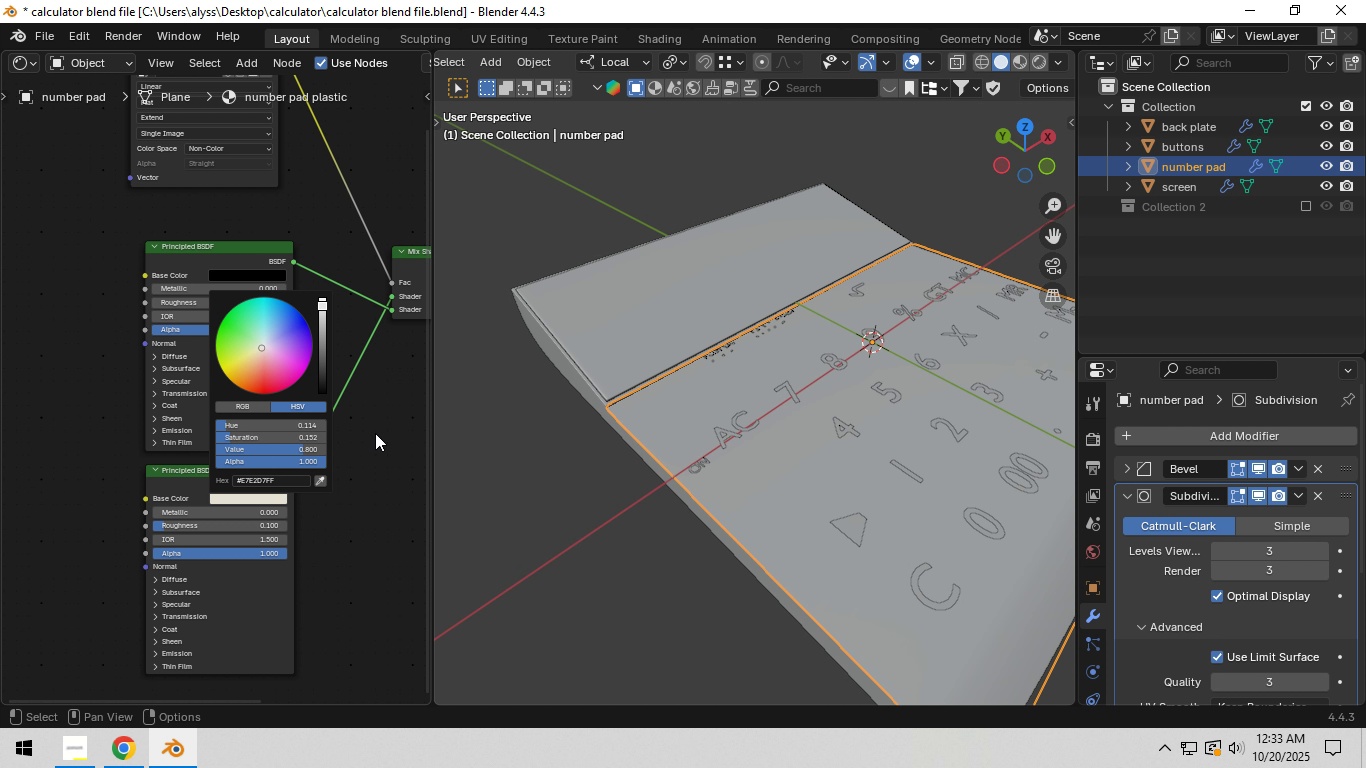 
left_click([375, 433])
 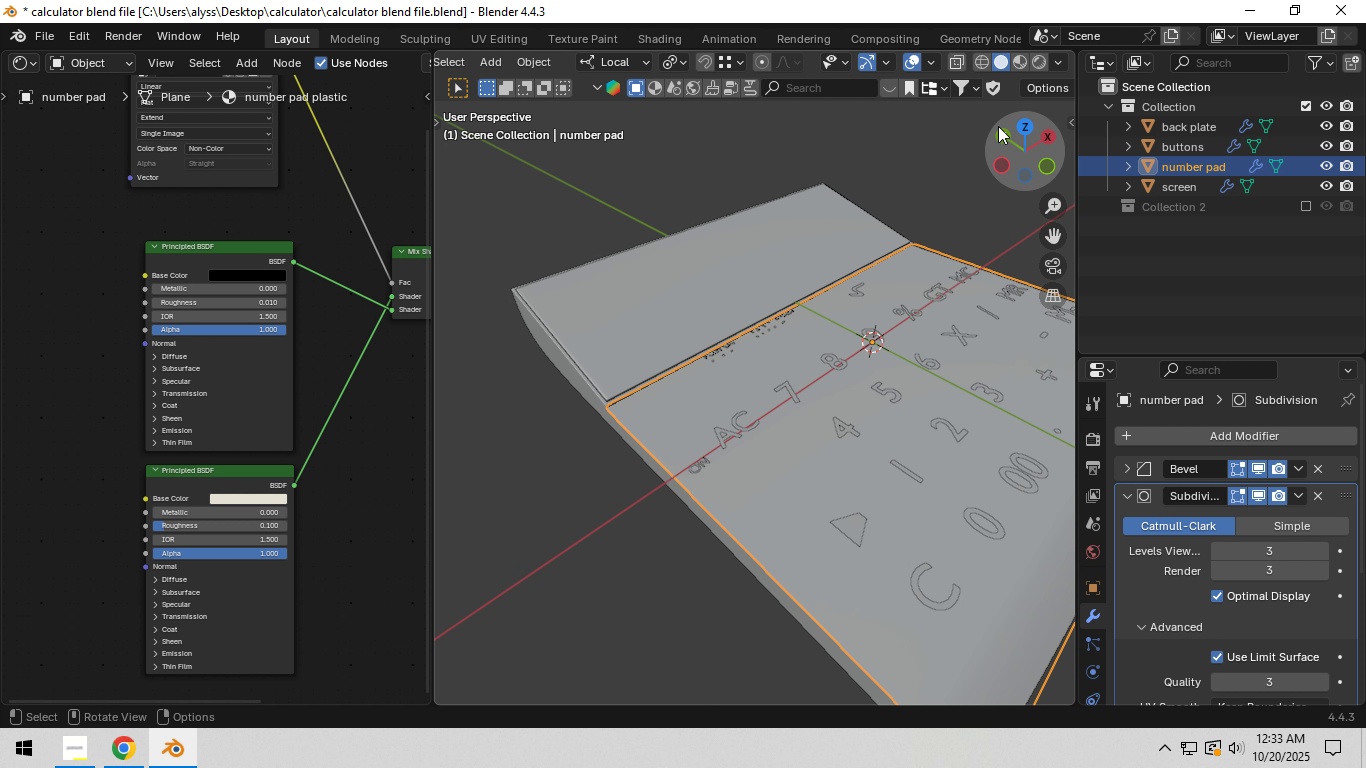 
left_click([1040, 62])
 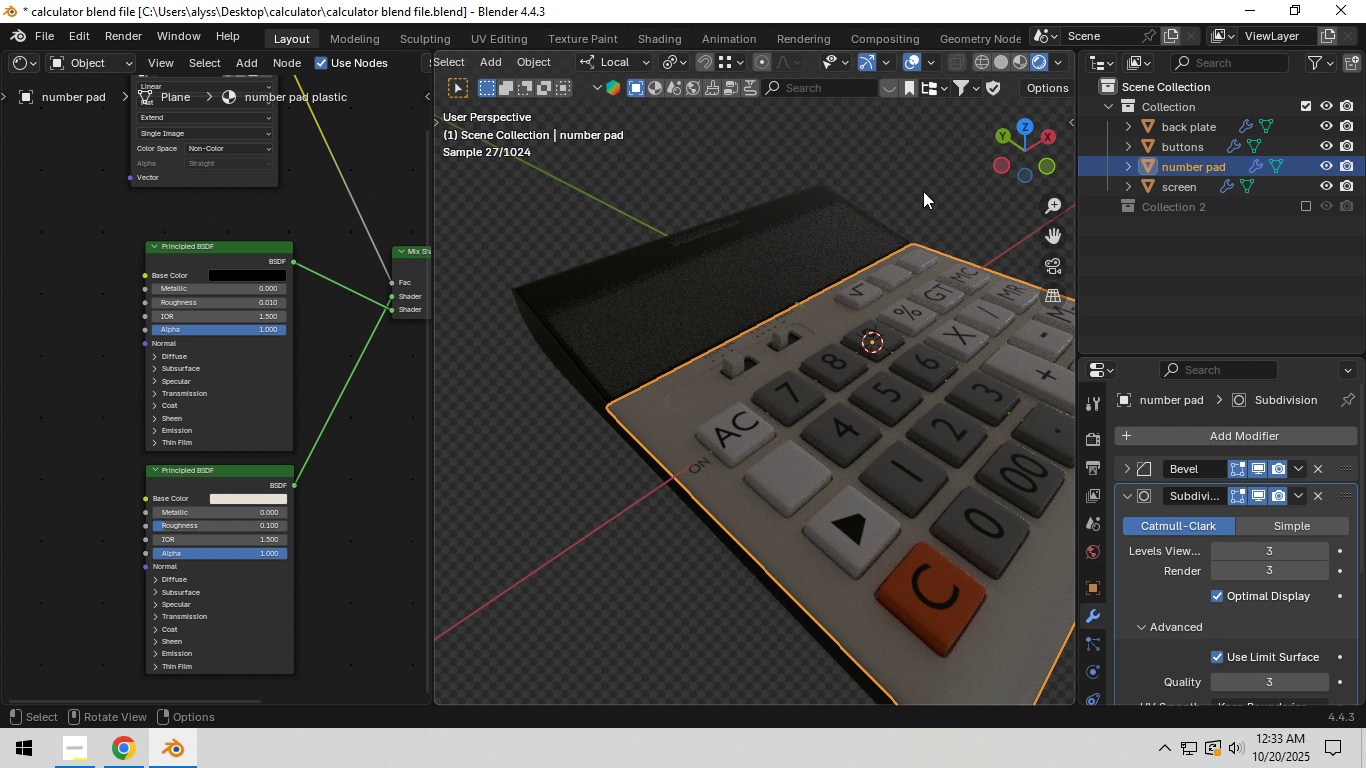 
wait(5.64)
 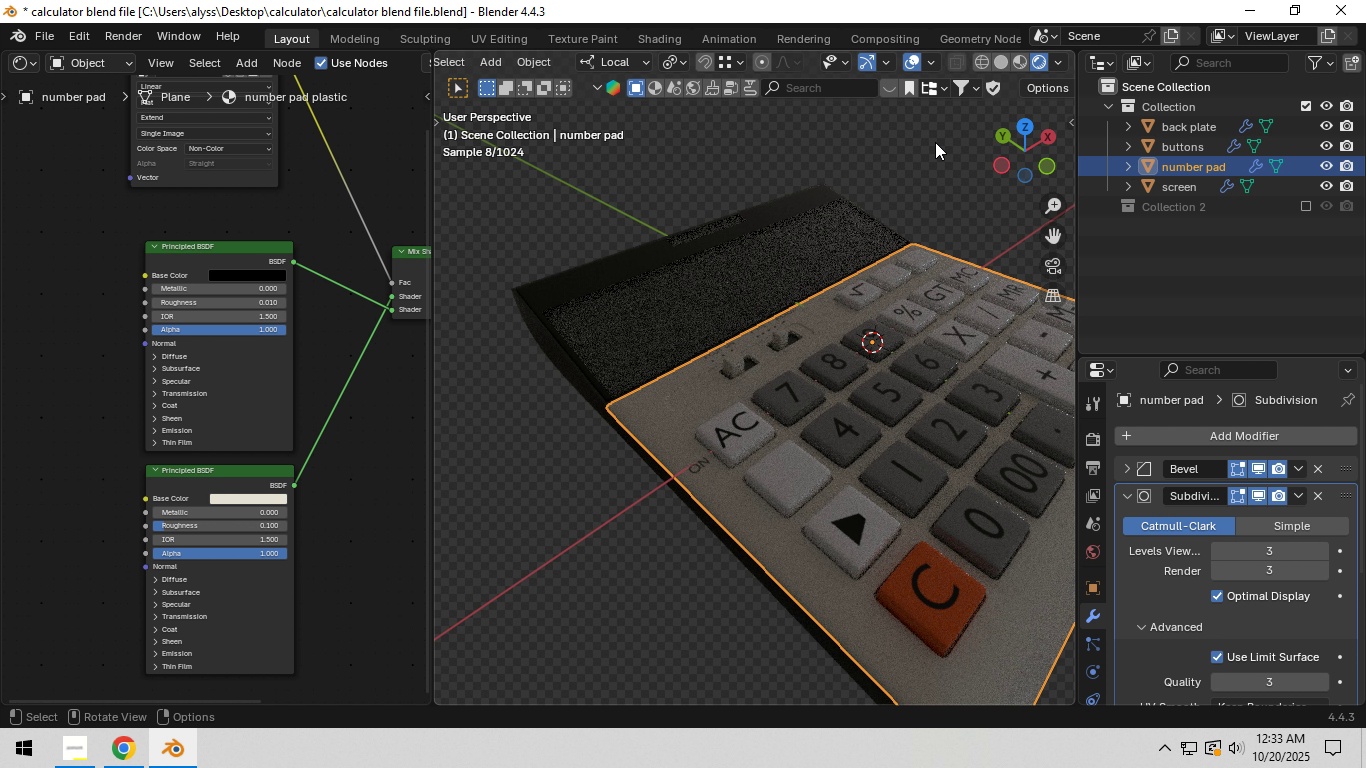 
scroll: coordinate [914, 215], scroll_direction: down, amount: 3.0
 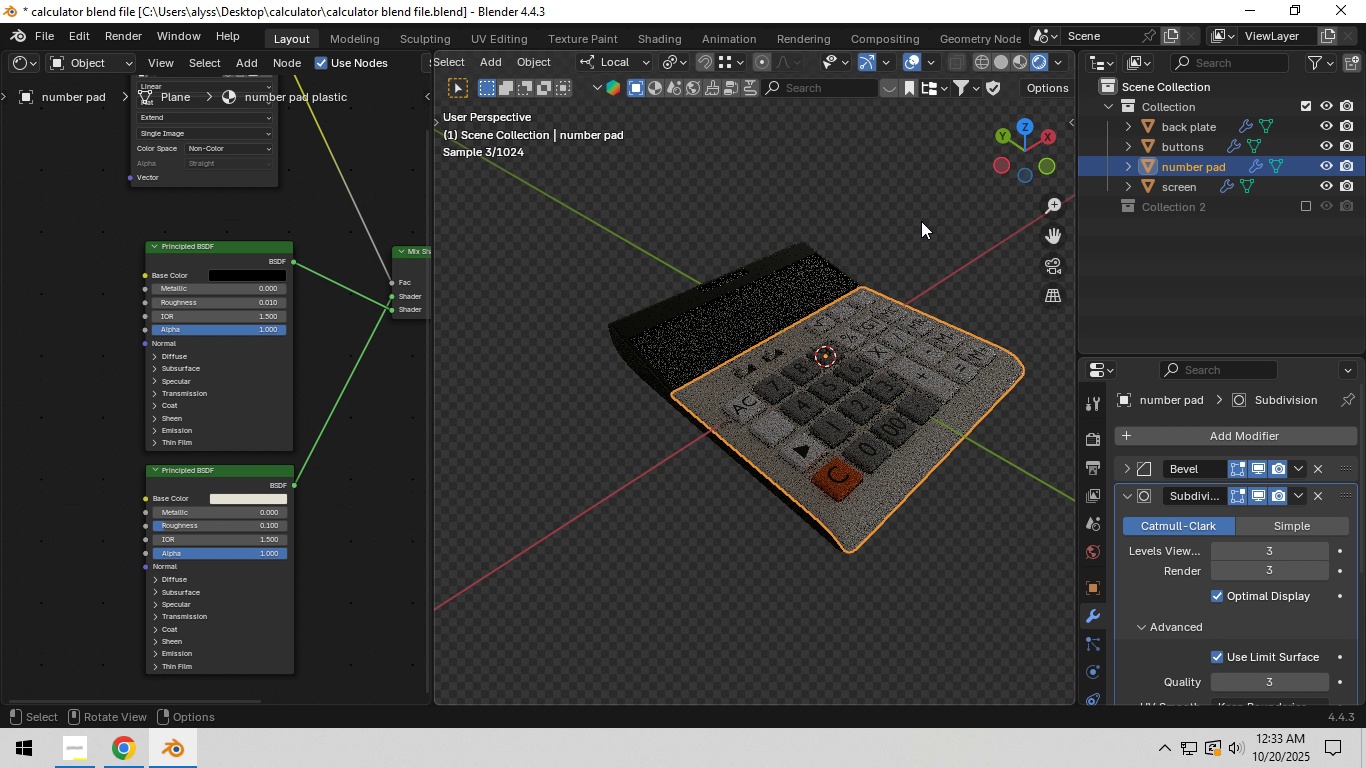 
left_click([921, 221])
 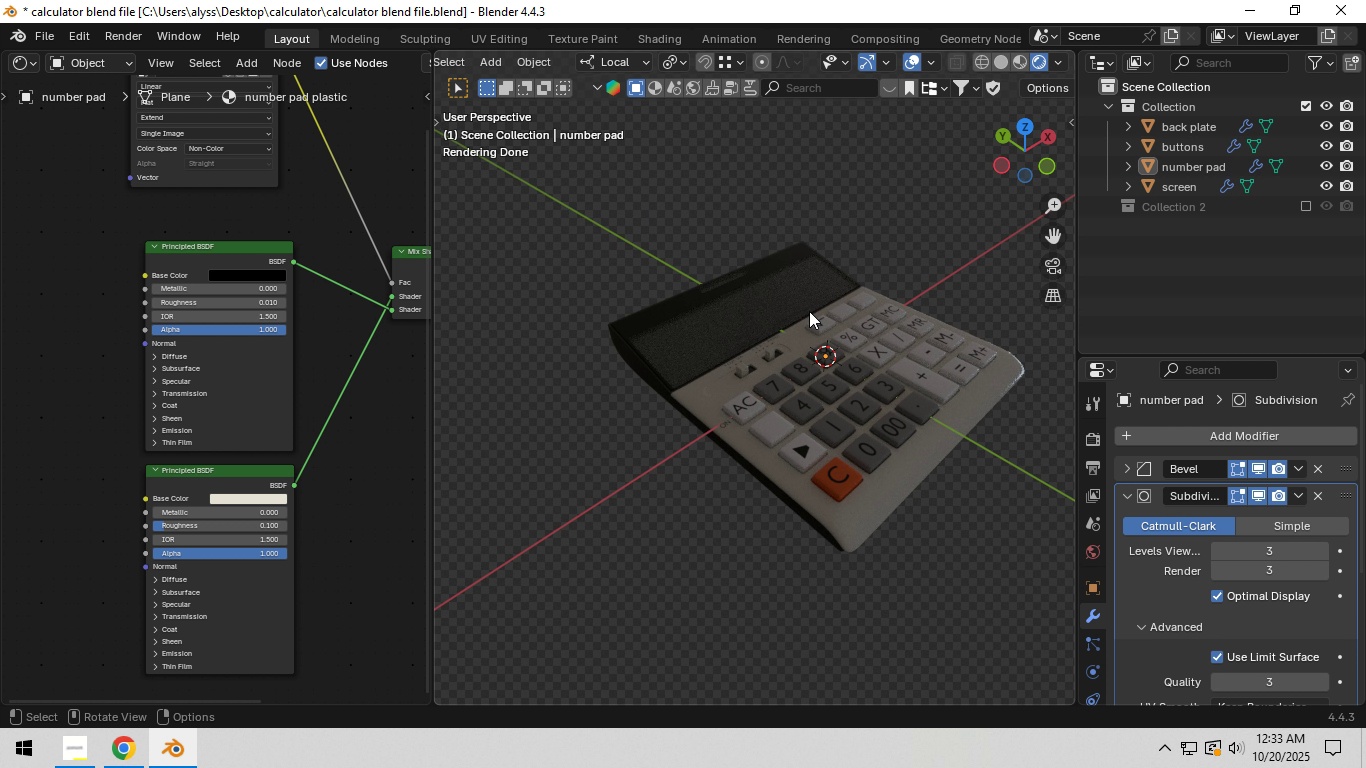 
mouse_move([606, 387])
 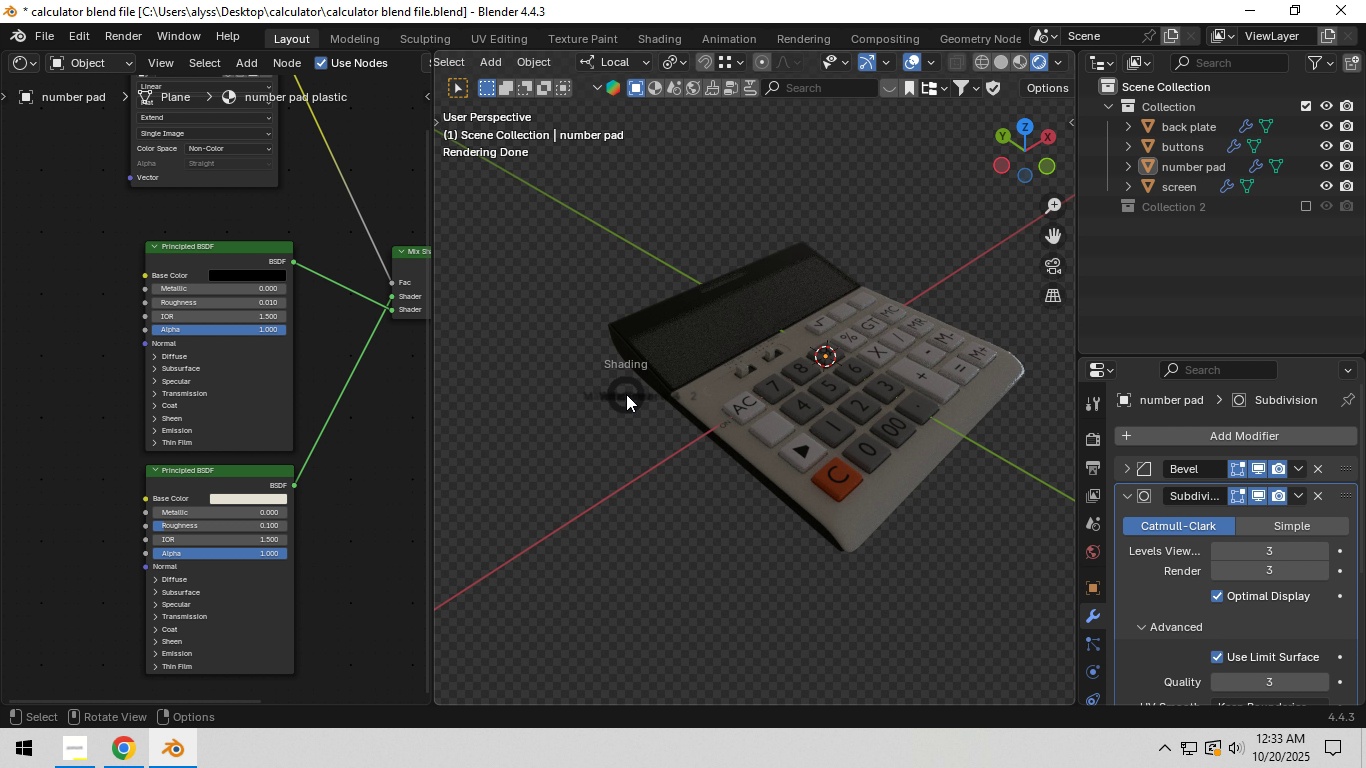 
hold_key(key=Z, duration=0.47)
 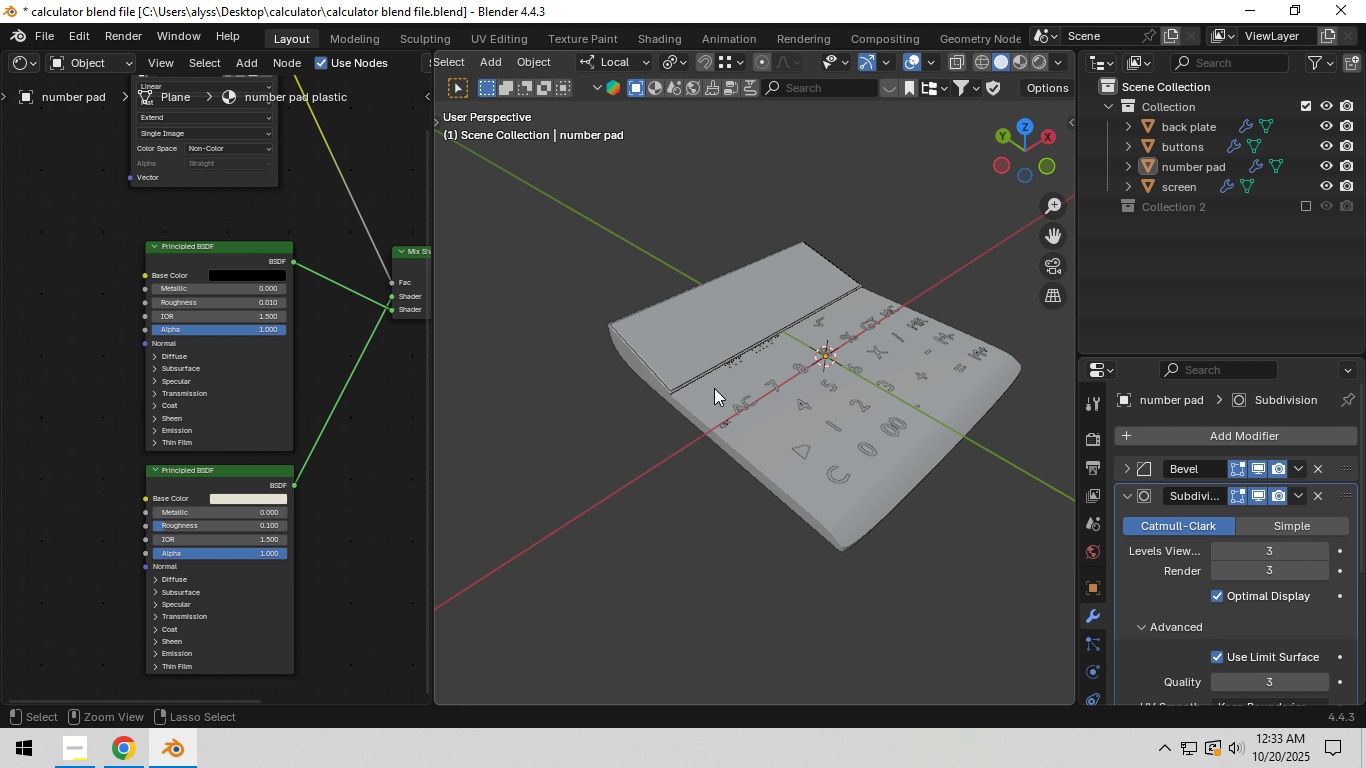 
key(Control+S)
 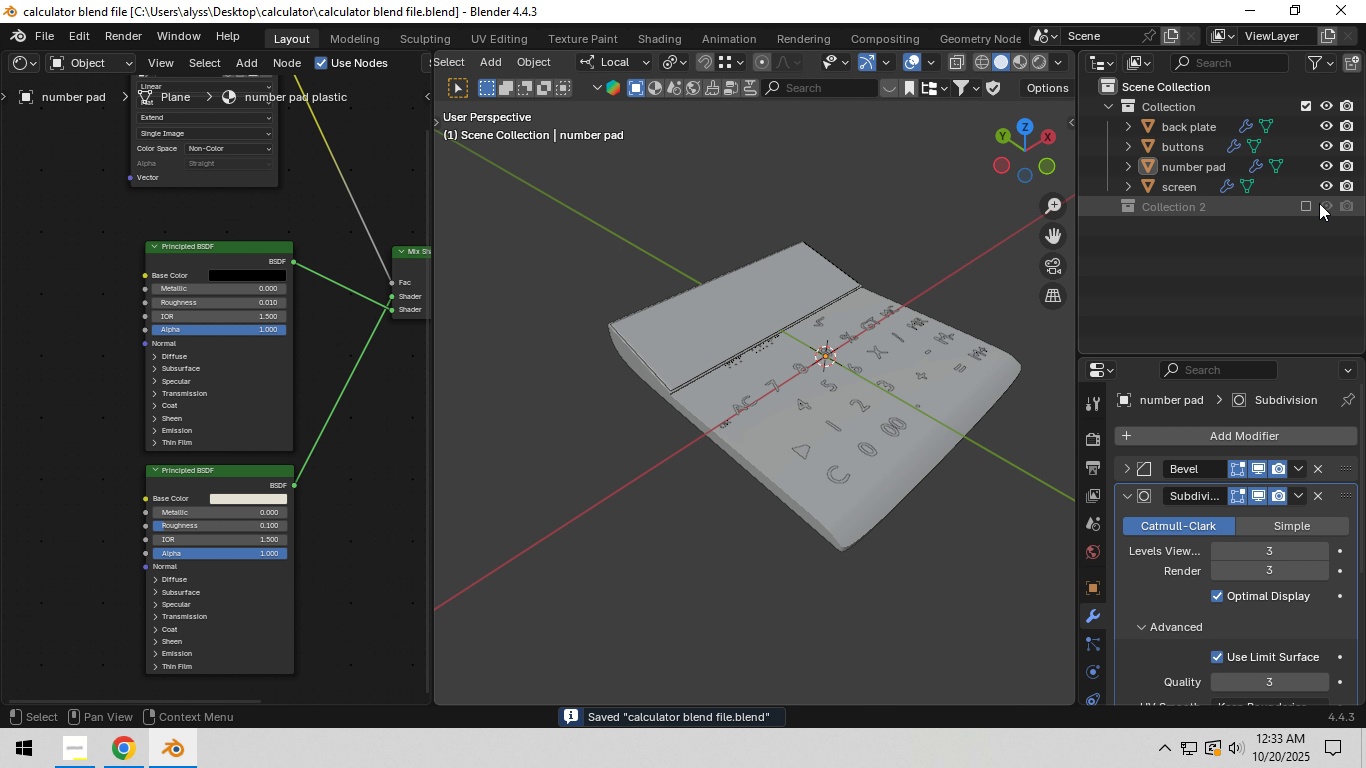 
left_click([1303, 208])
 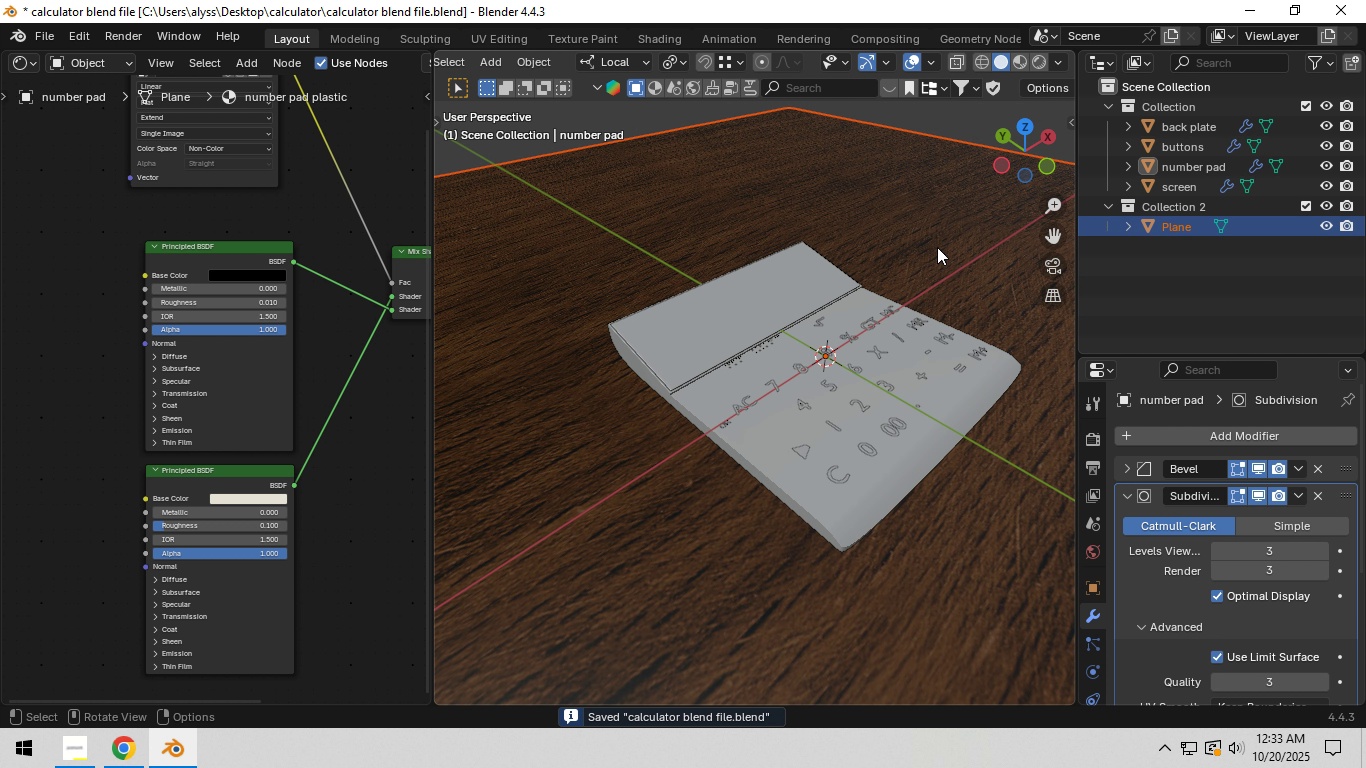 
left_click([937, 247])
 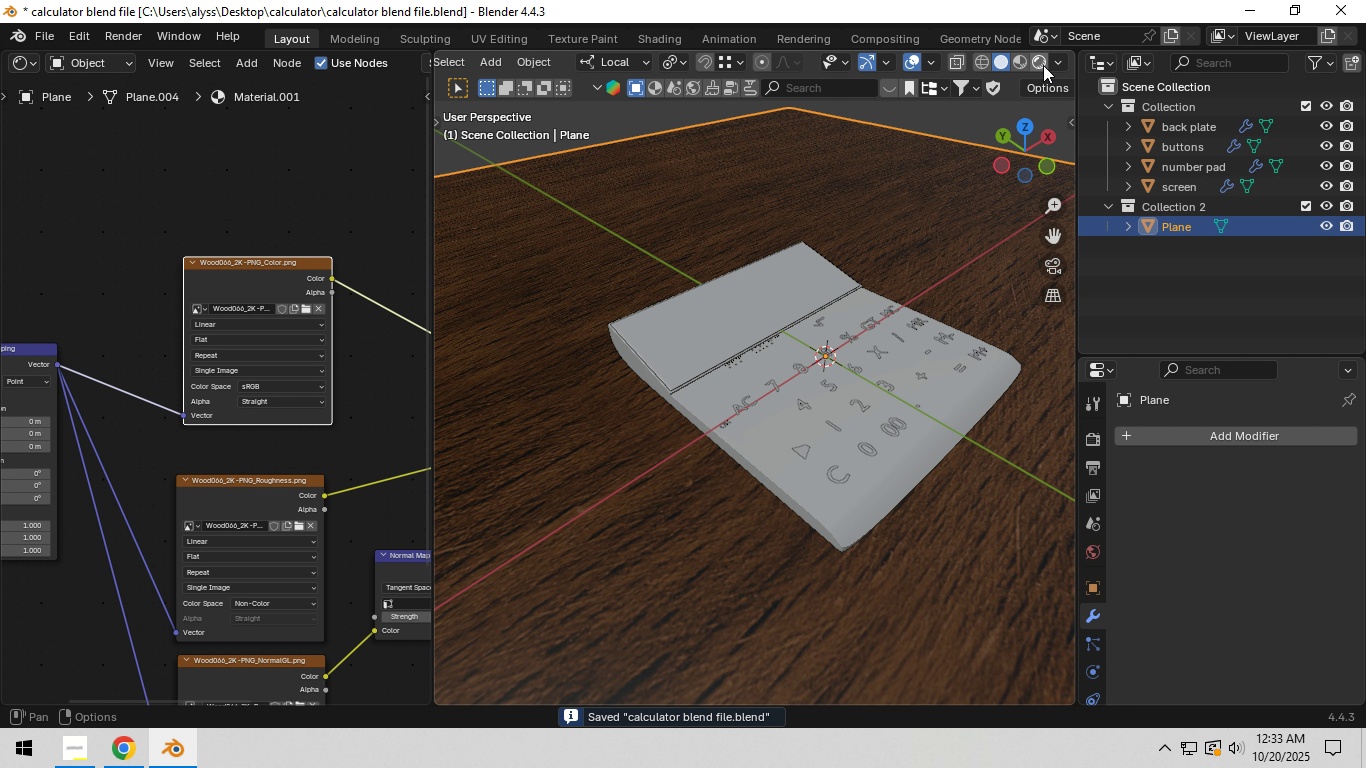 
left_click([1042, 65])
 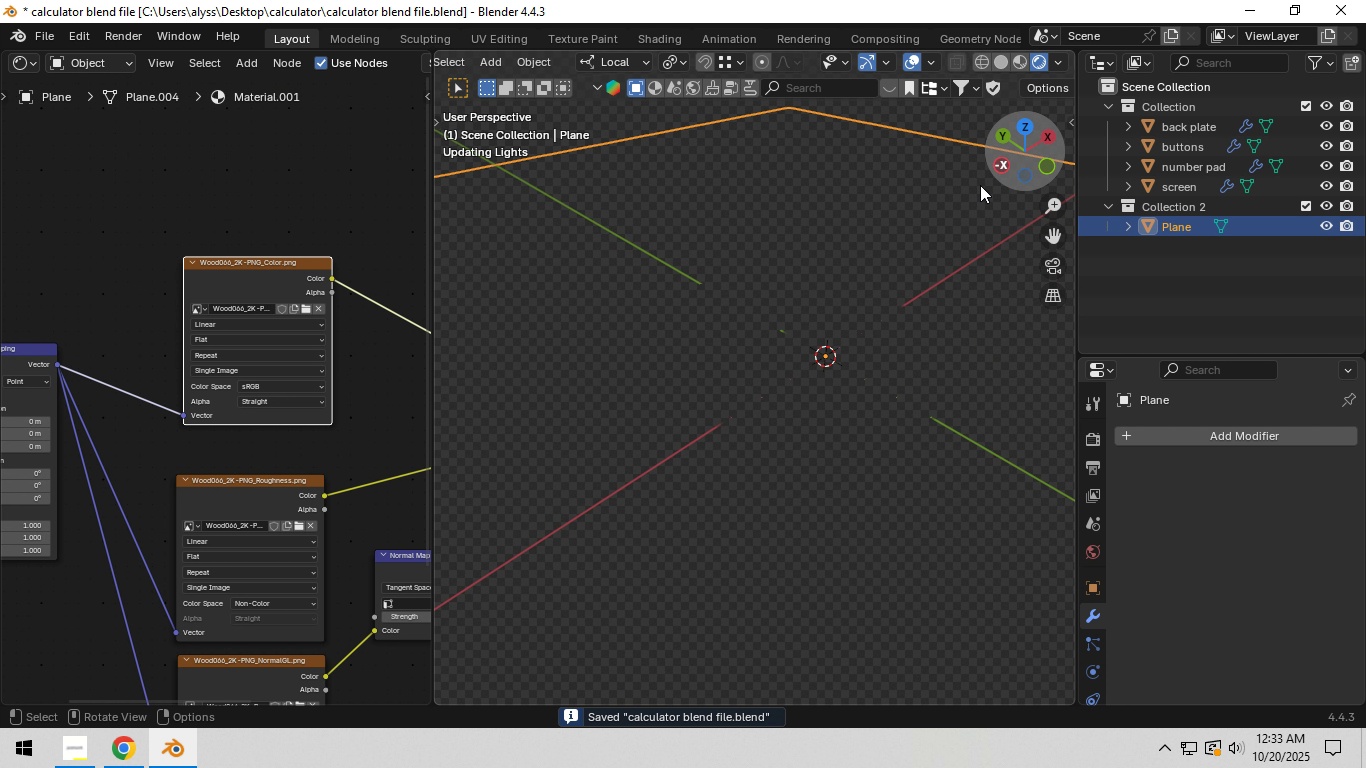 
mouse_move([932, 247])
 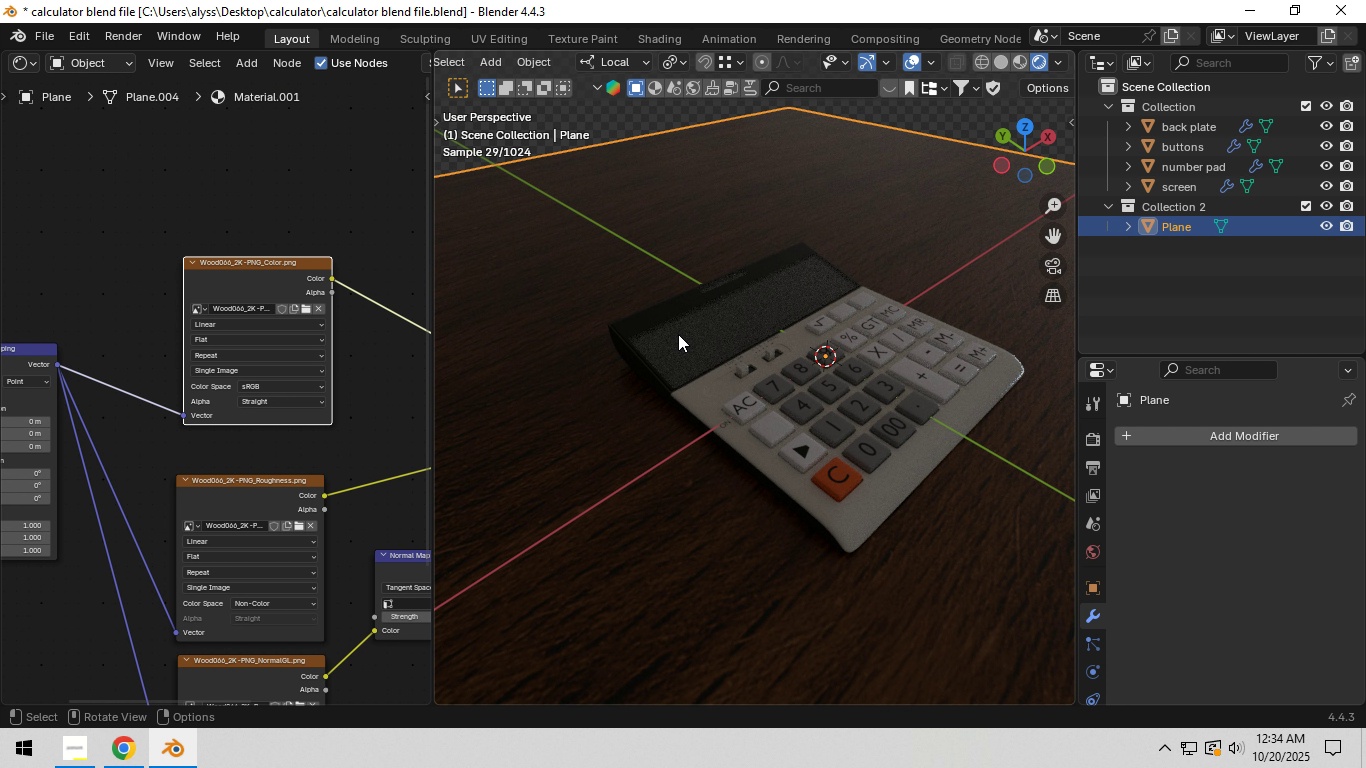 
hold_key(key=Z, duration=0.45)
 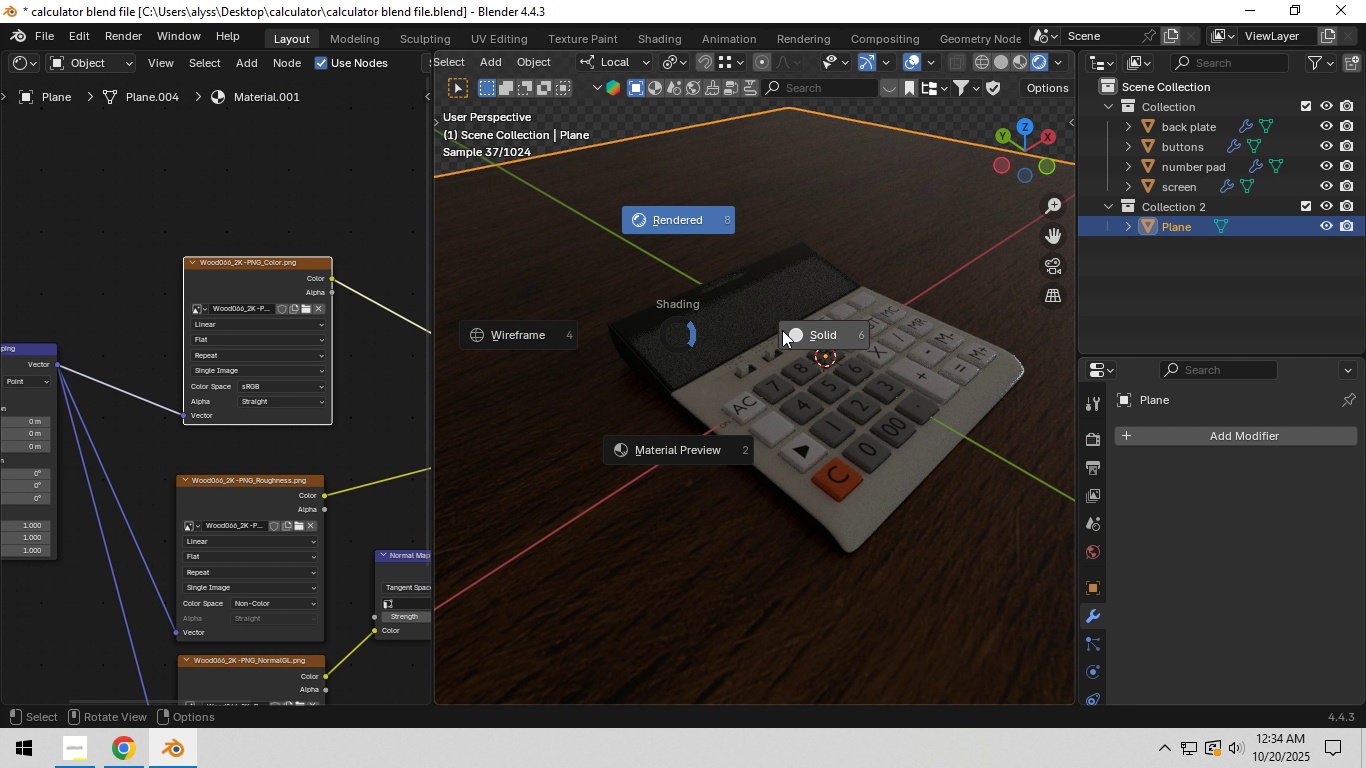 
hold_key(key=ShiftLeft, duration=0.38)
 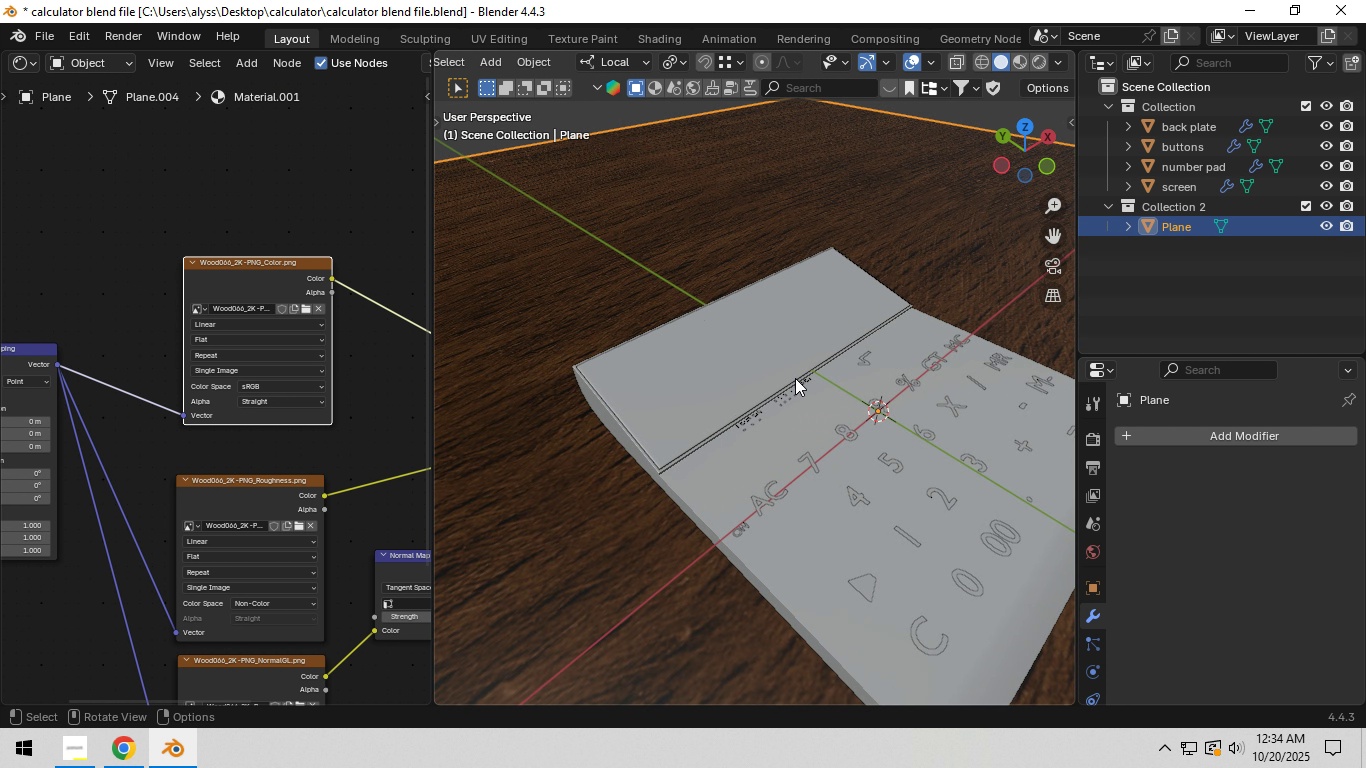 
scroll: coordinate [795, 378], scroll_direction: up, amount: 3.0
 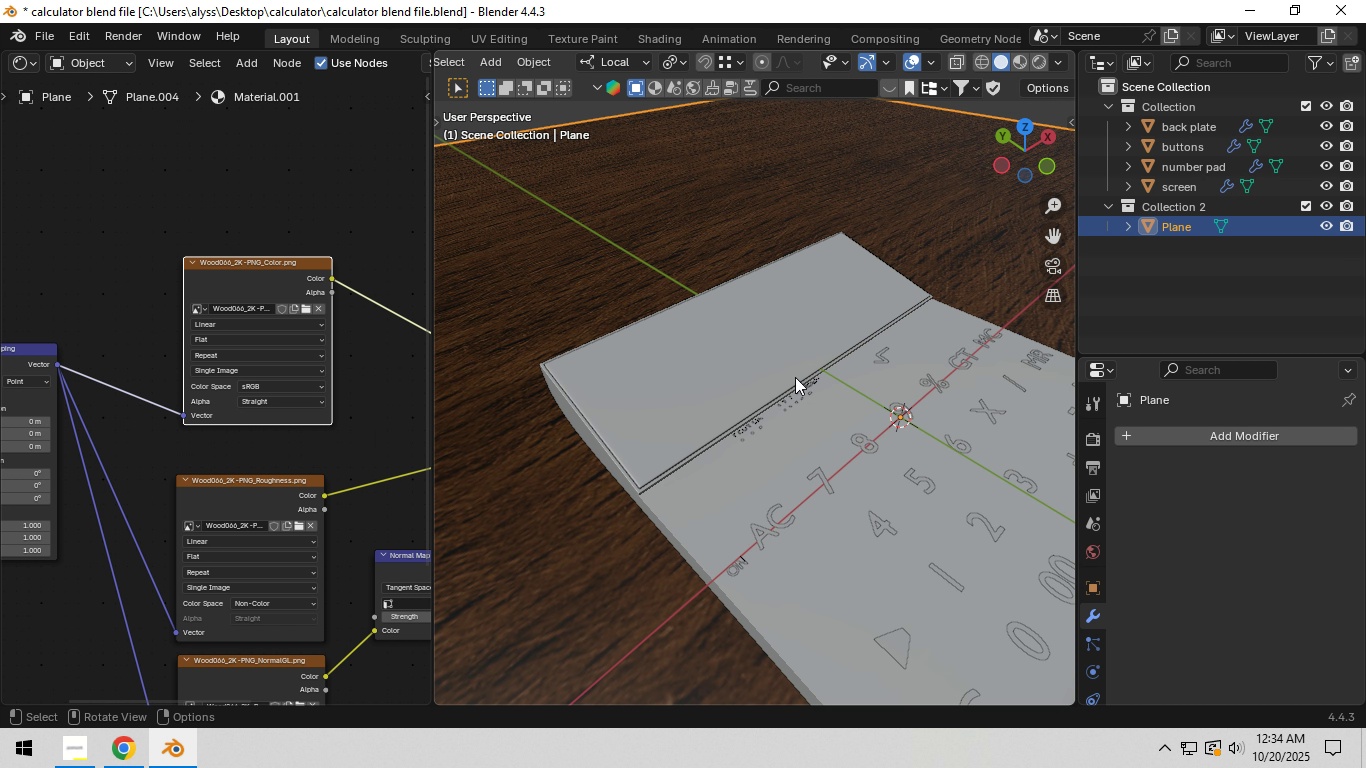 
wait(11.1)
 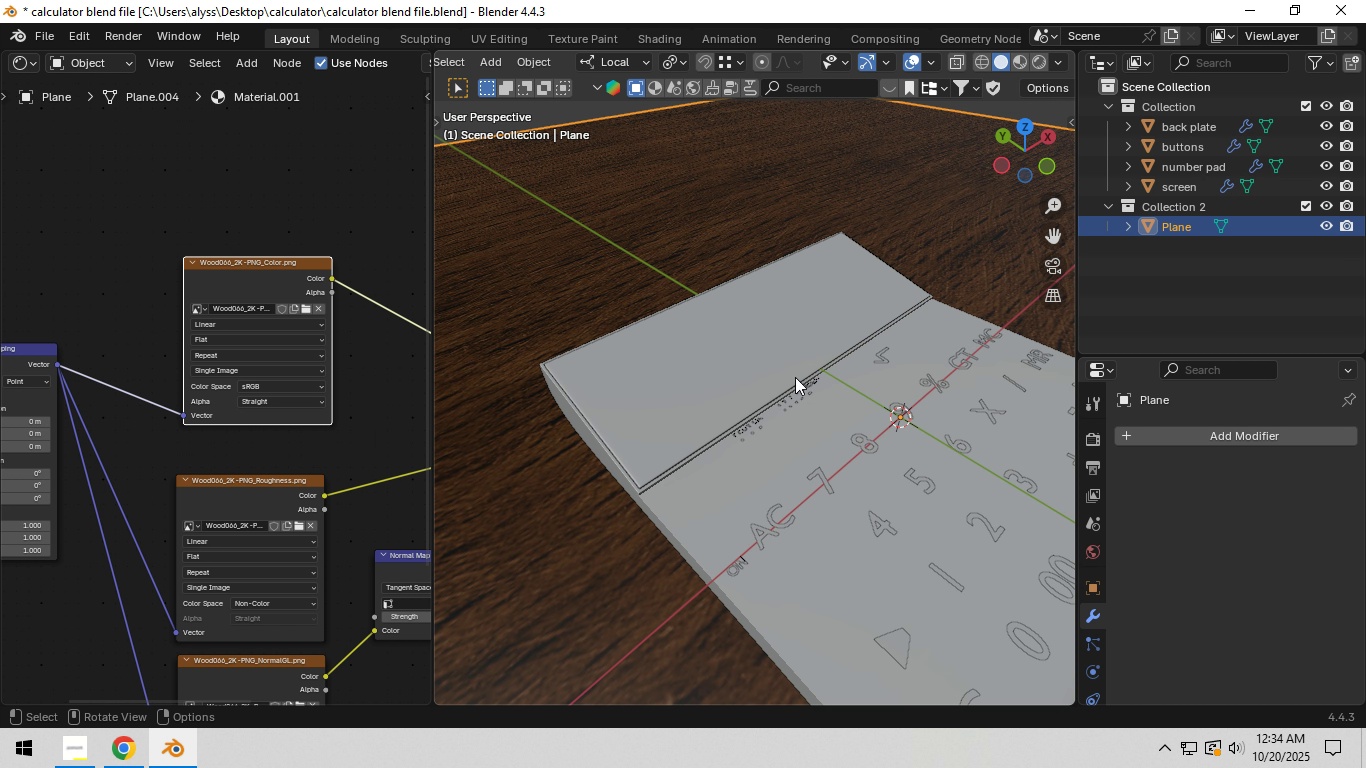 
left_click([798, 329])
 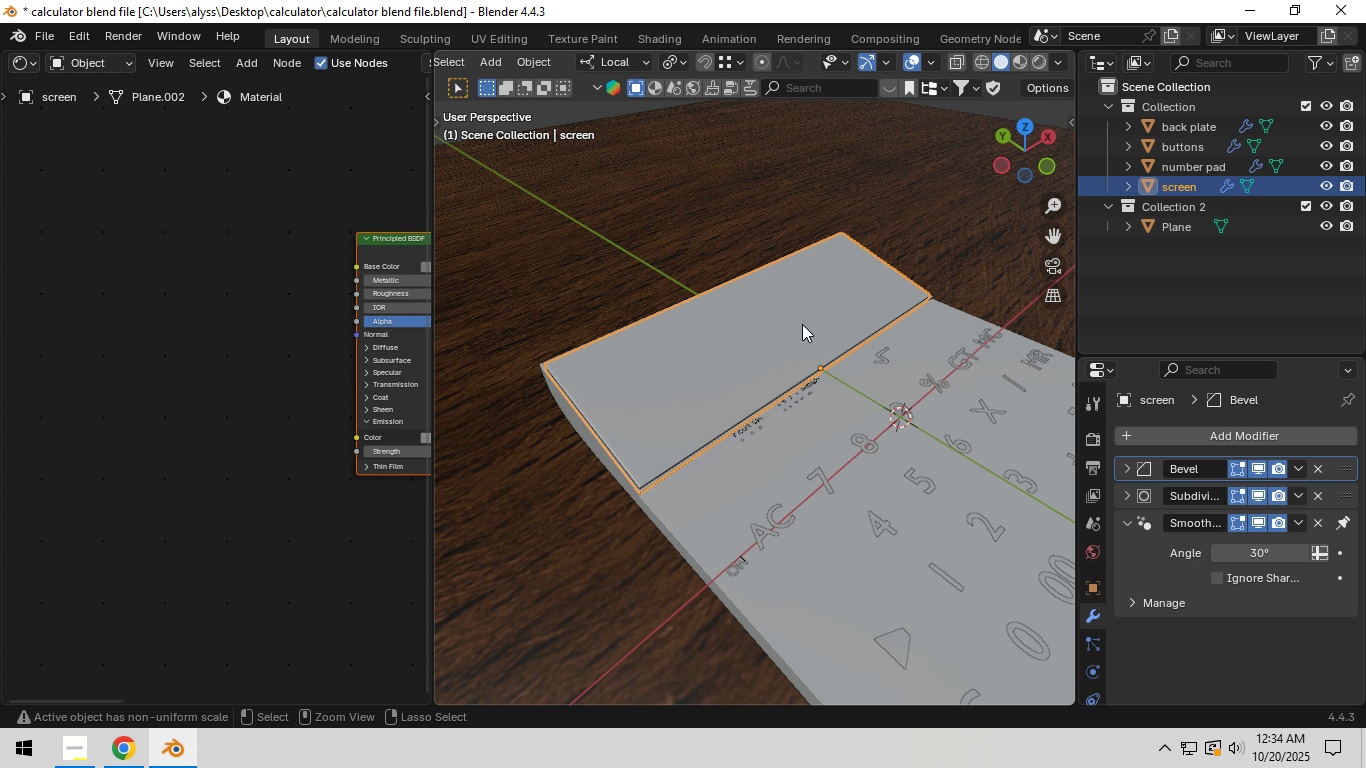 
key(Control+ControlLeft)
 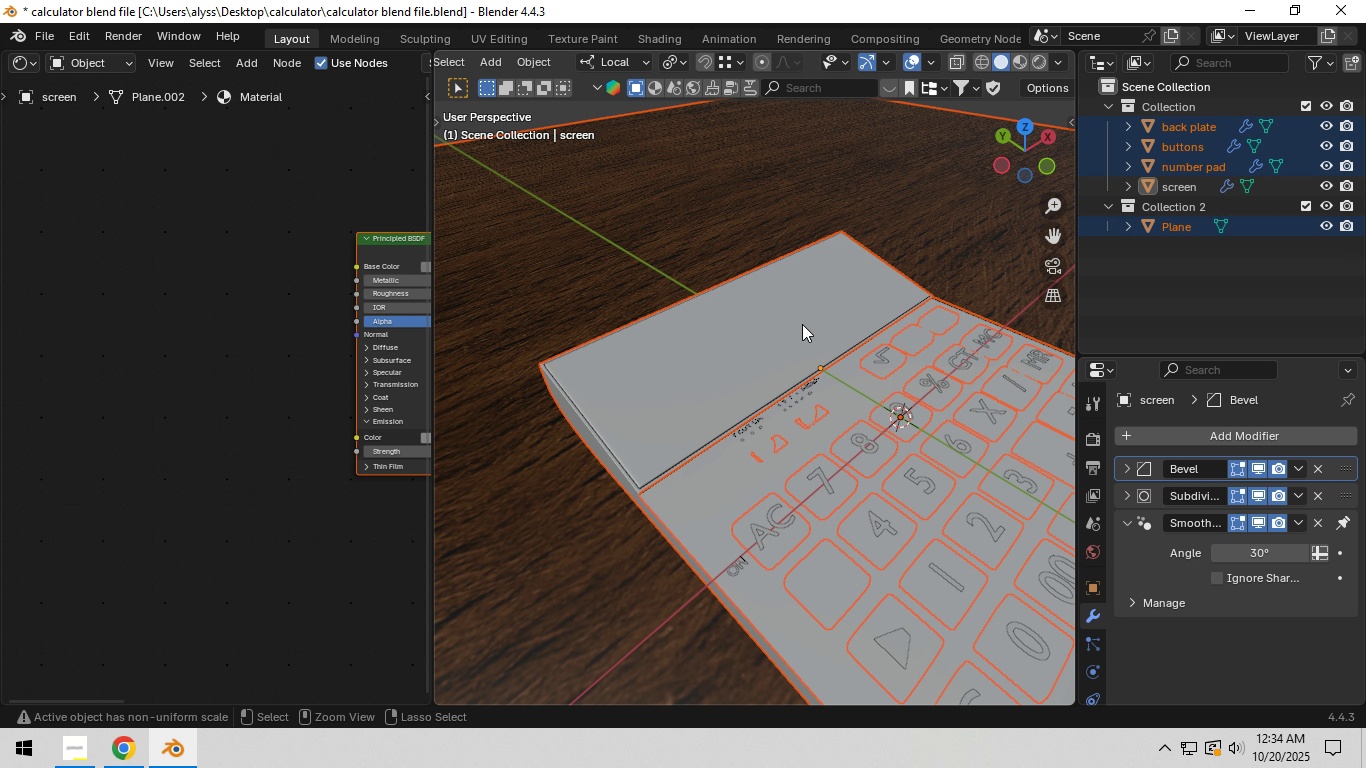 
key(Control+I)
 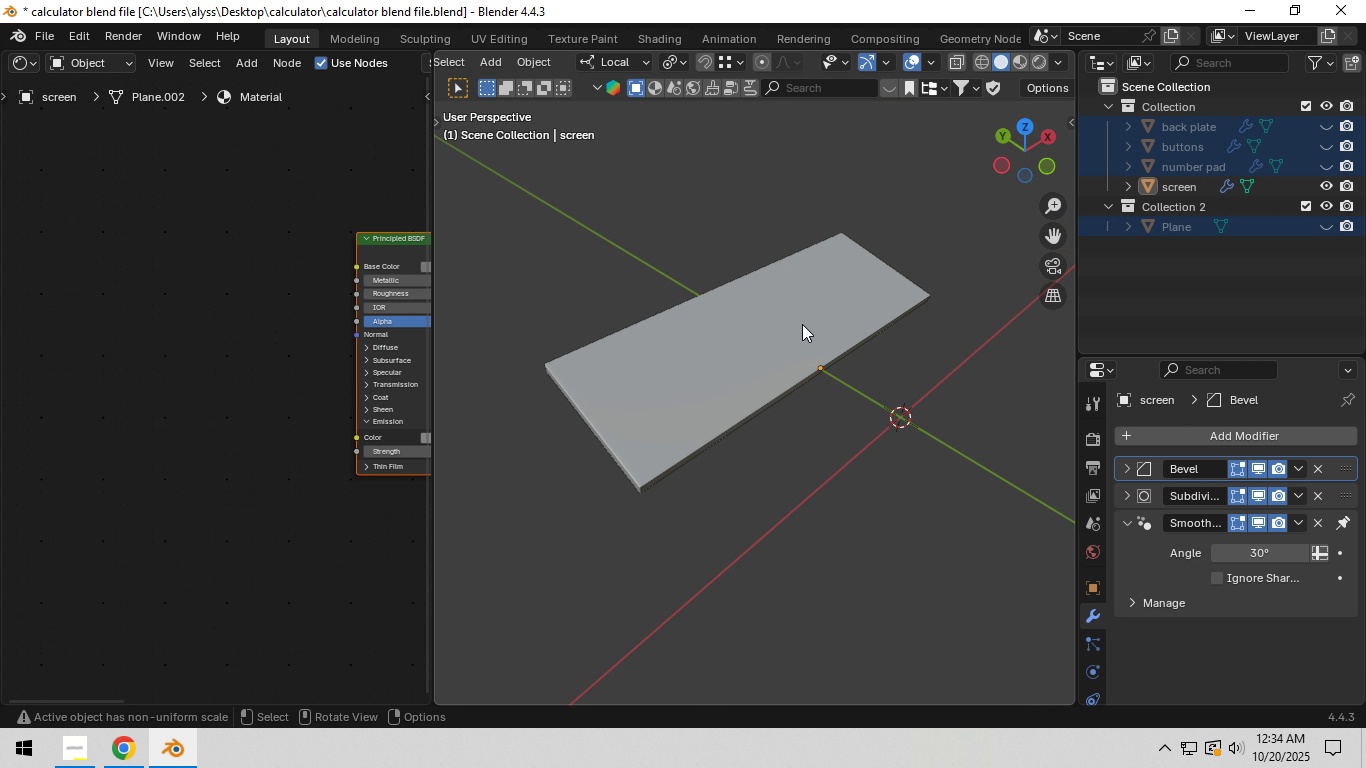 
key(H)
 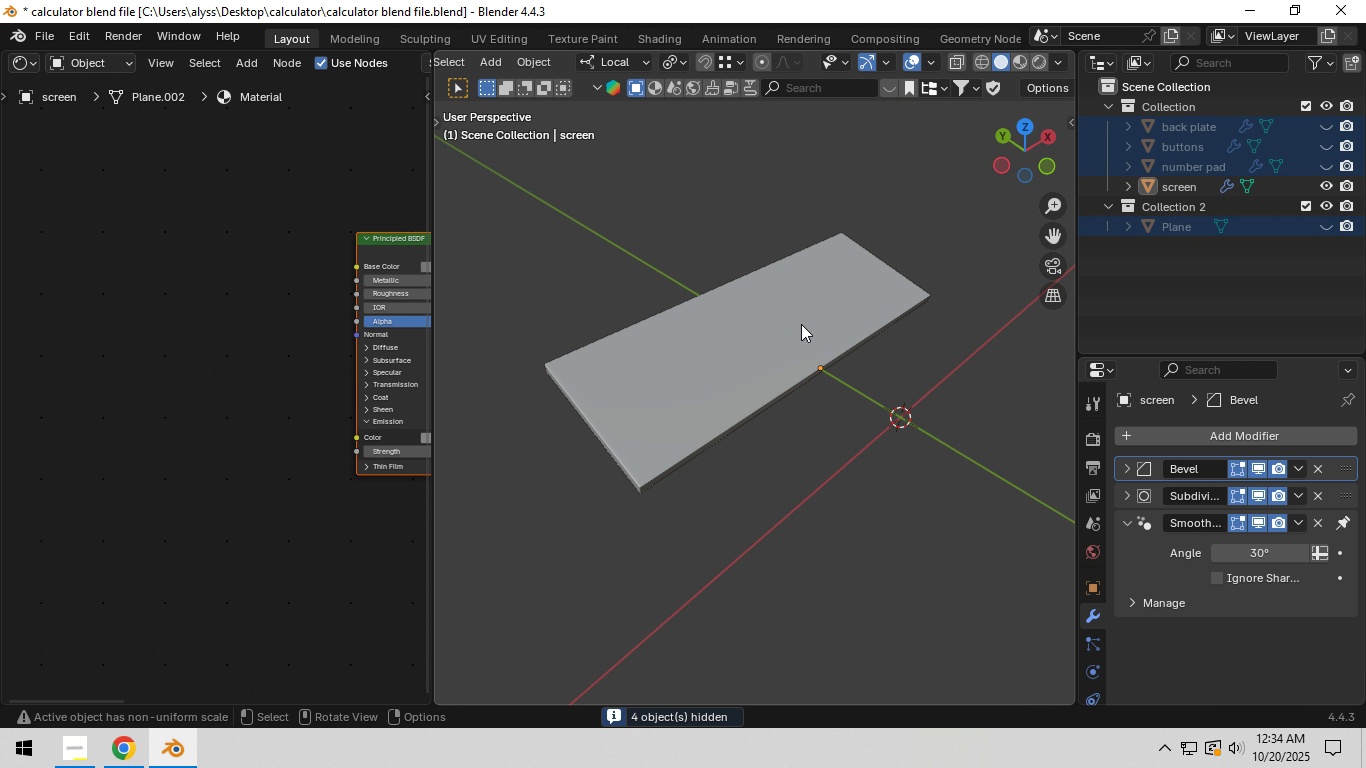 
left_click([798, 326])
 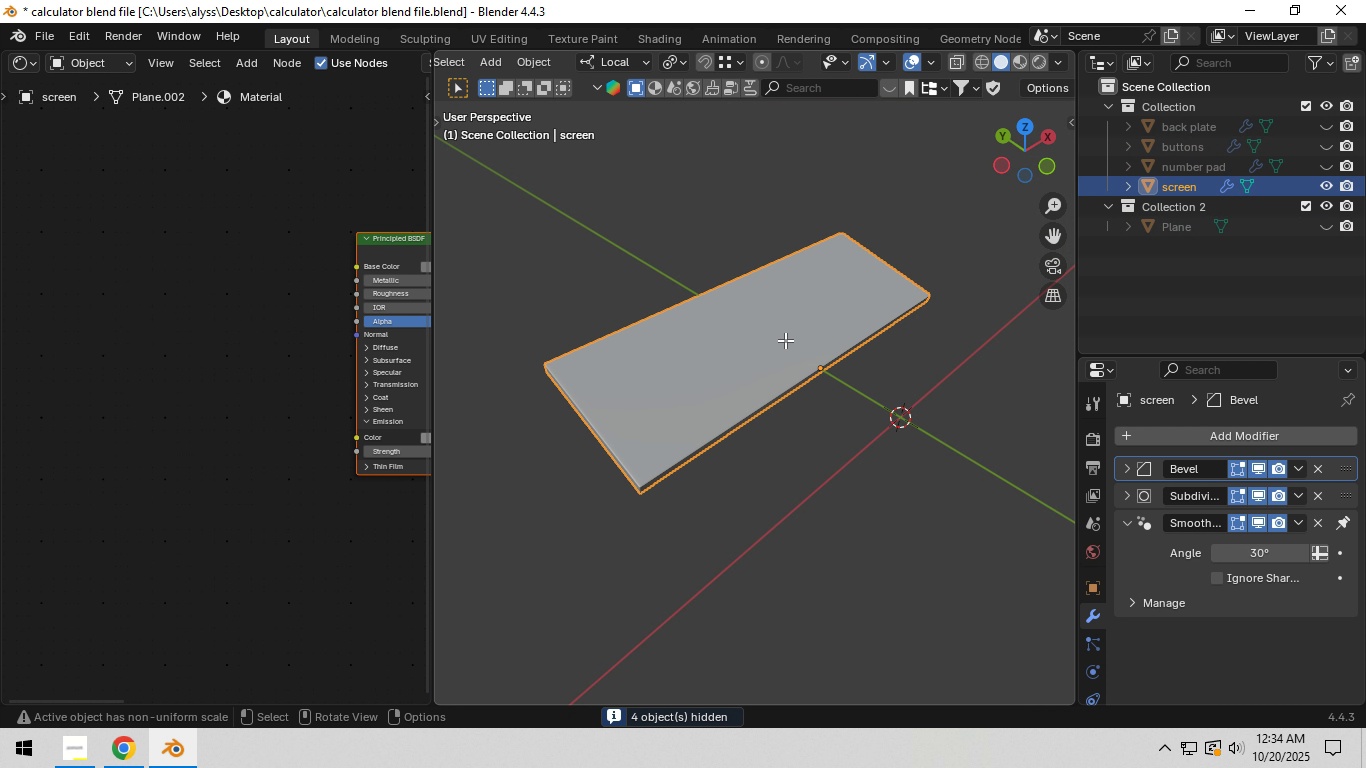 
key(Tab)
 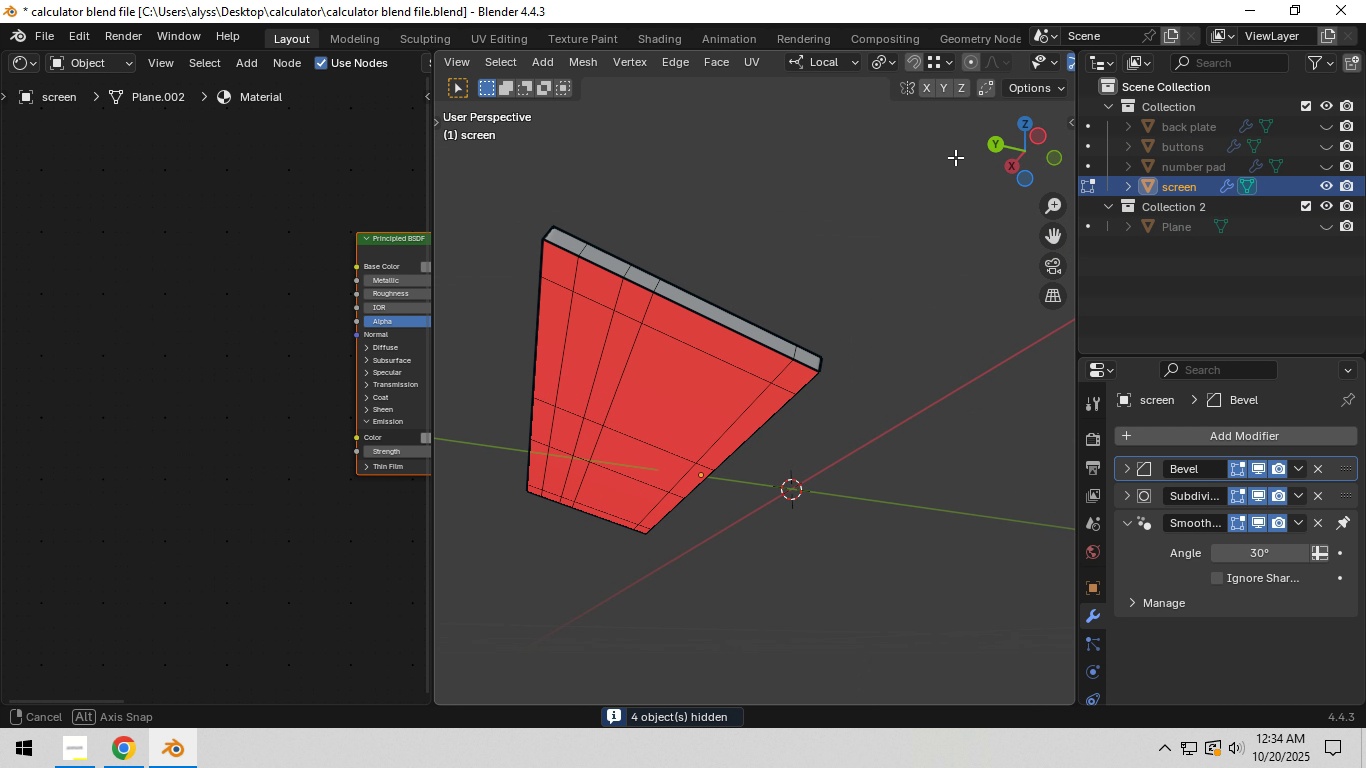 
key(Shift+ShiftLeft)
 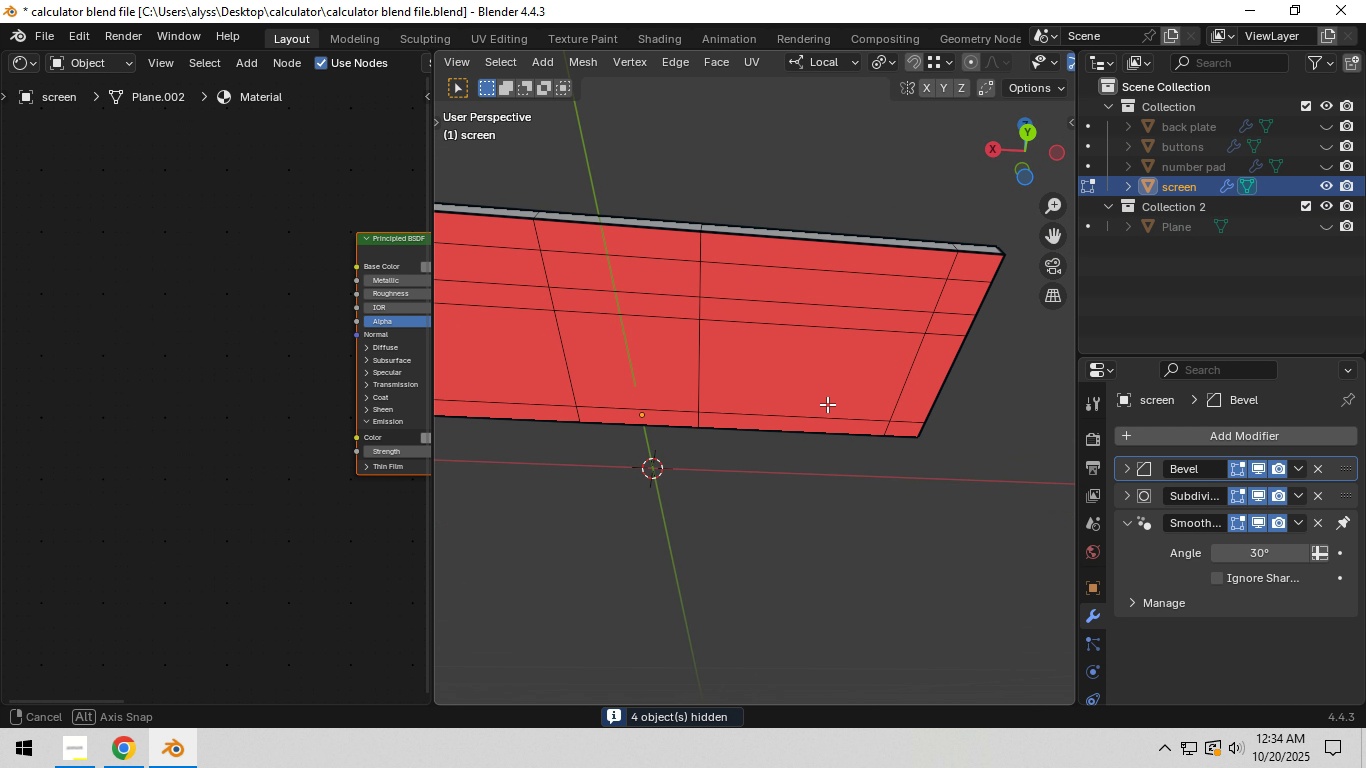 
hold_key(key=ShiftLeft, duration=0.54)
 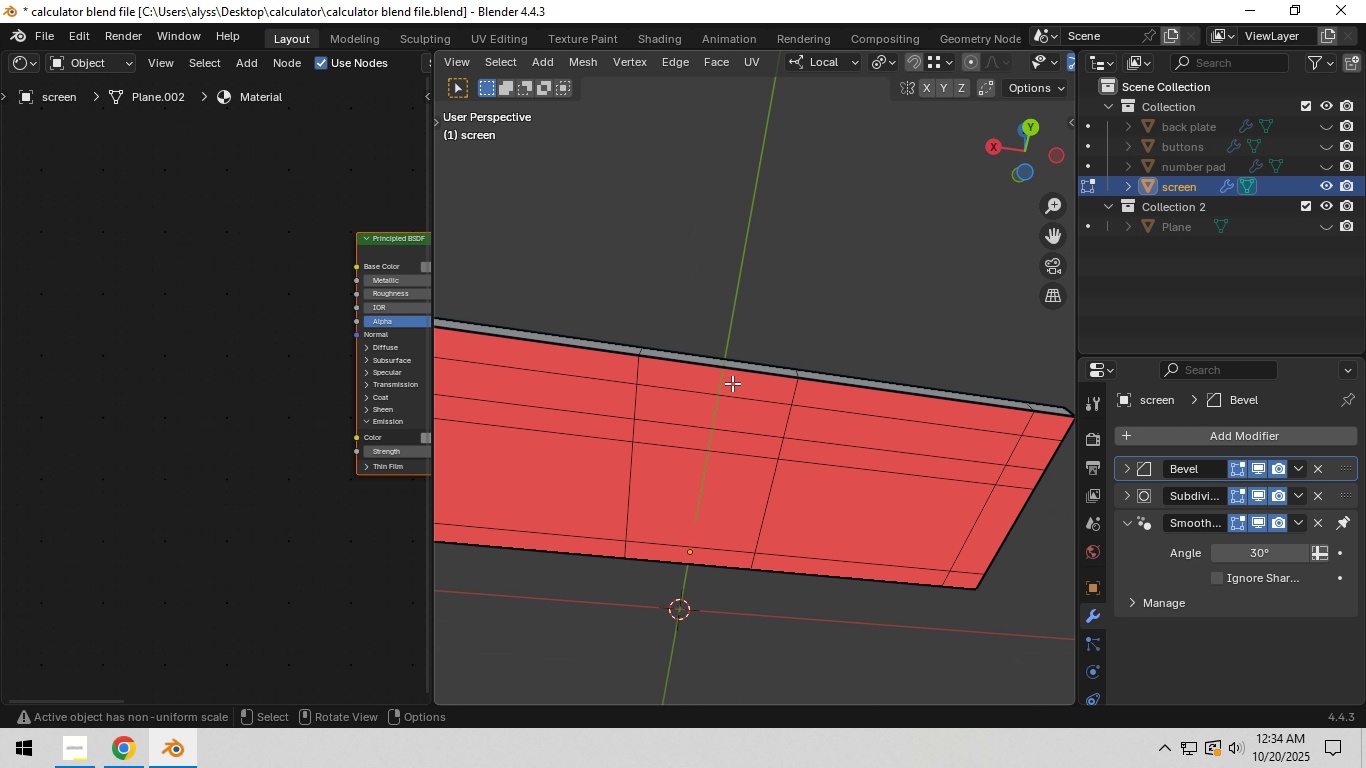 
left_click([732, 382])
 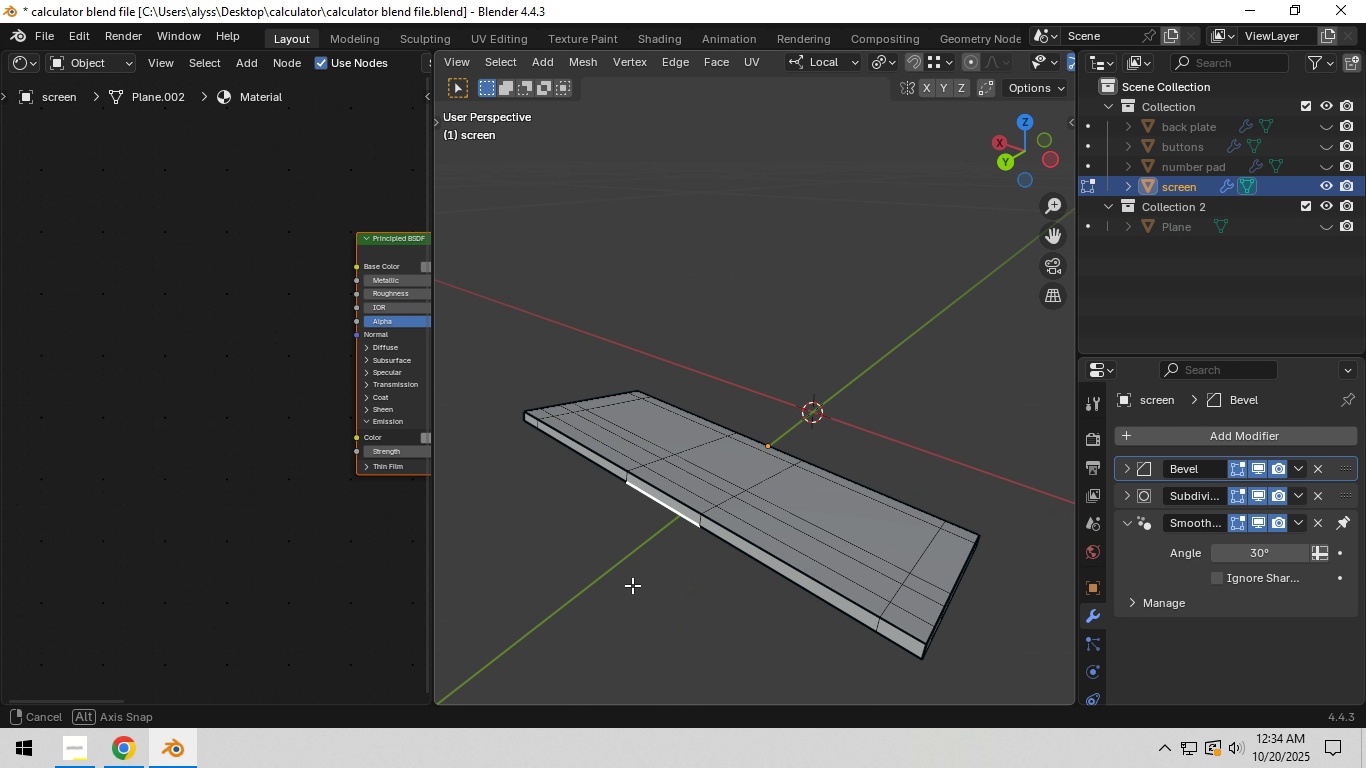 
scroll: coordinate [623, 564], scroll_direction: up, amount: 2.0
 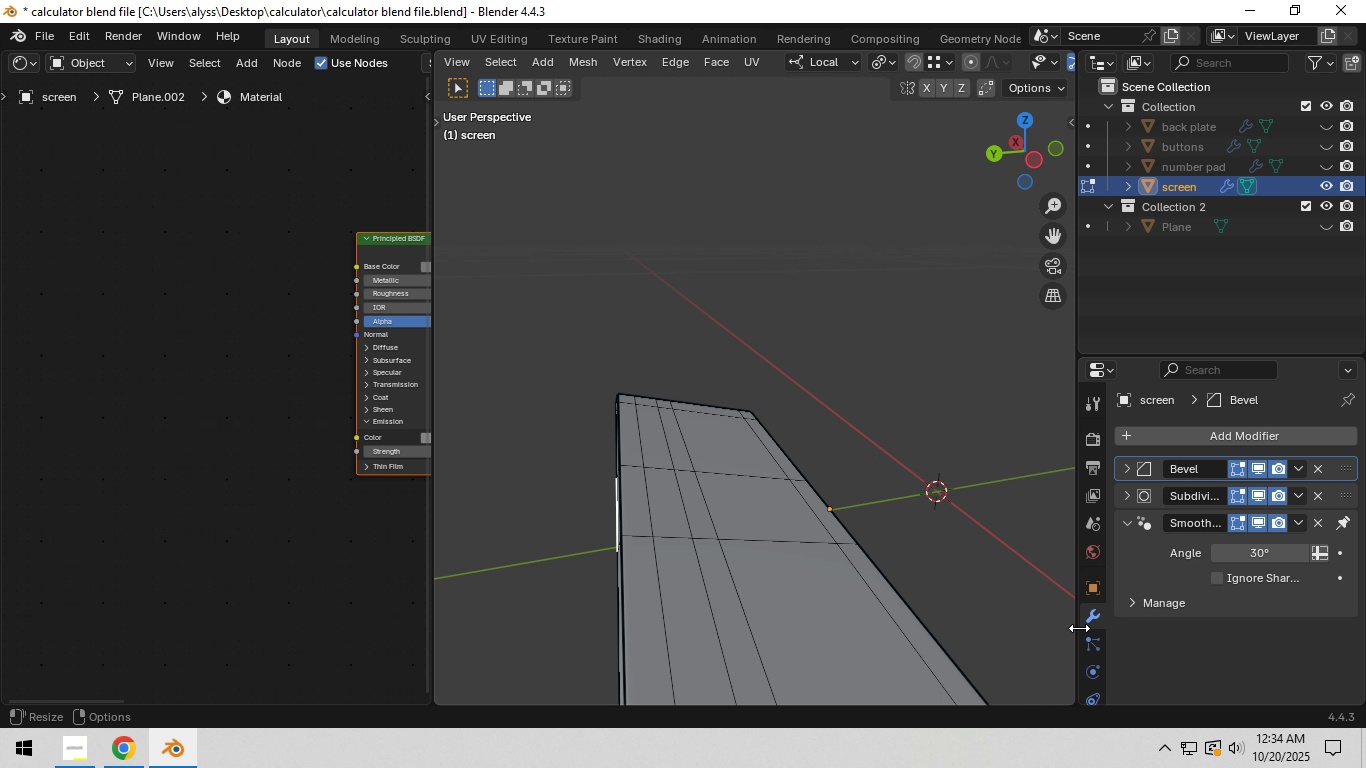 
scroll: coordinate [1094, 646], scroll_direction: down, amount: 5.0
 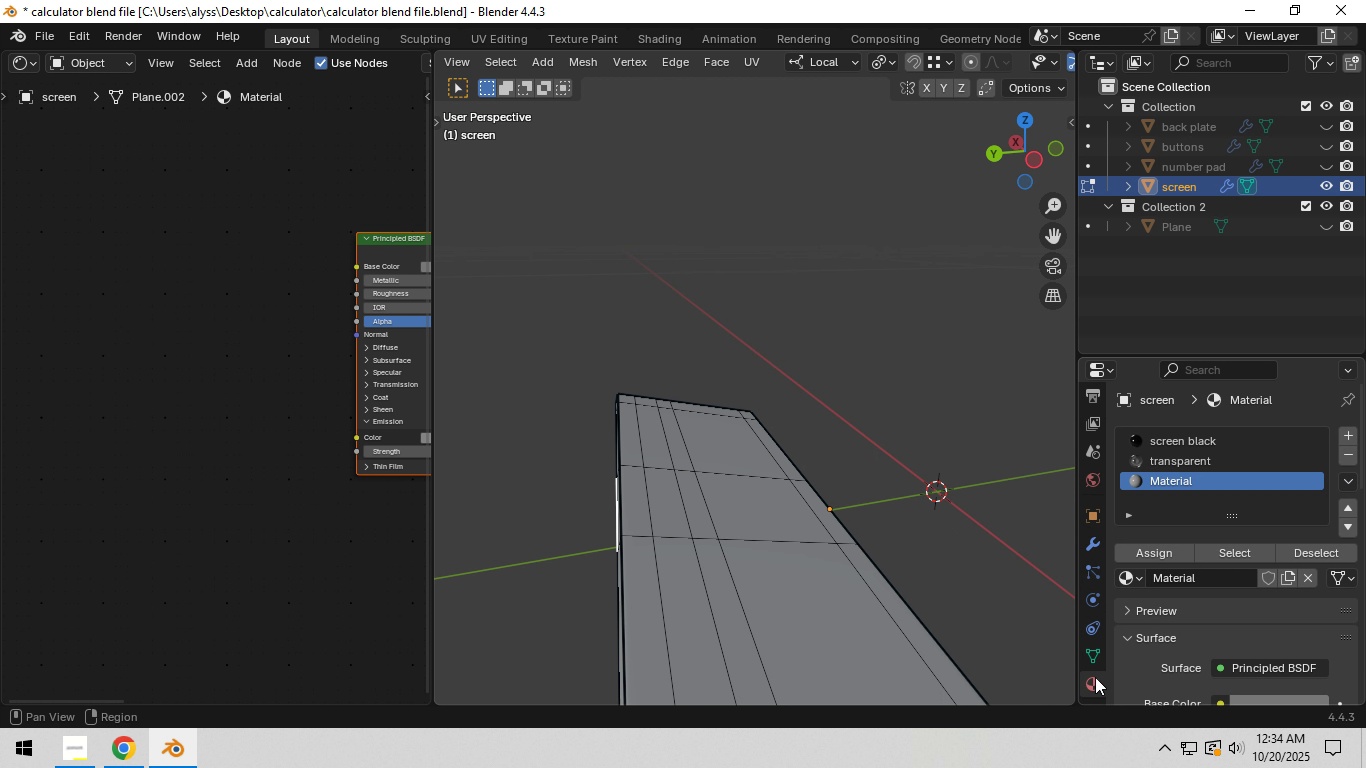 
left_click([1095, 677])
 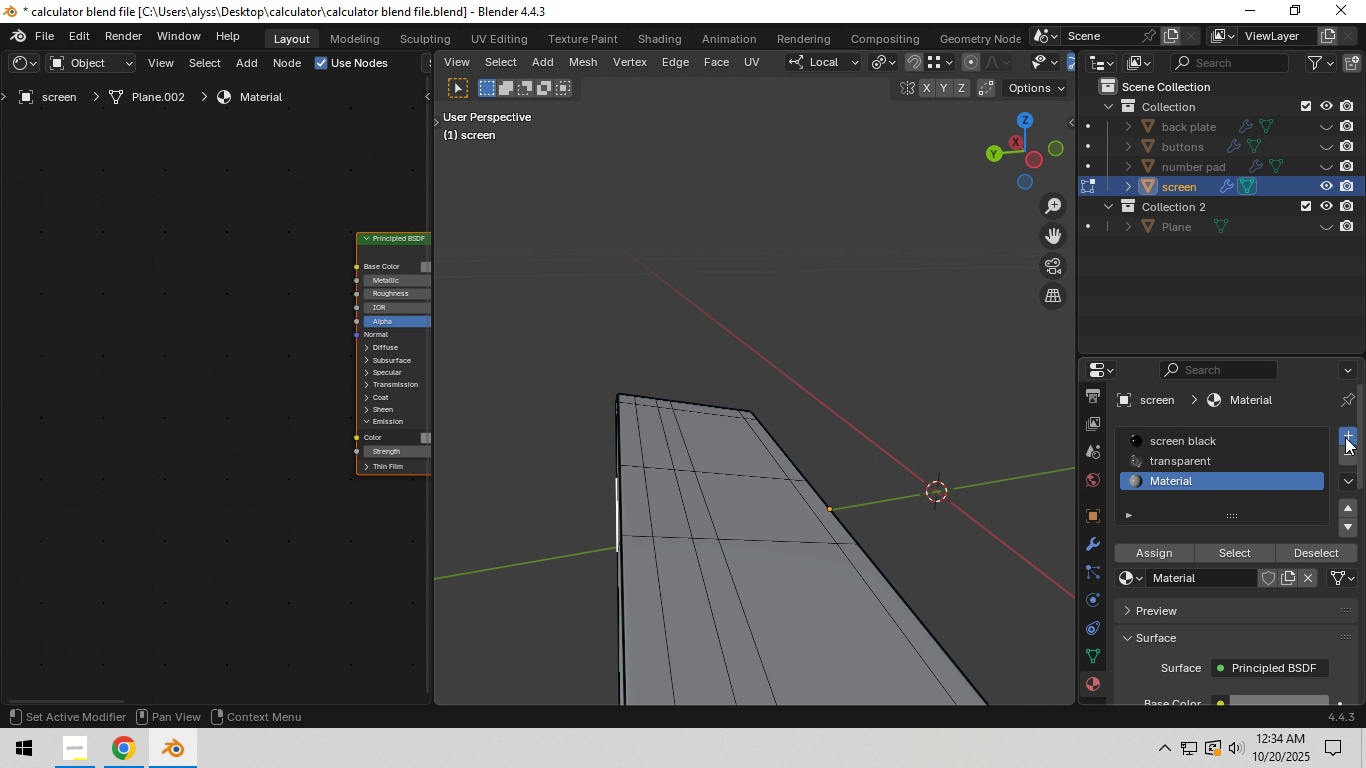 
left_click([1345, 437])
 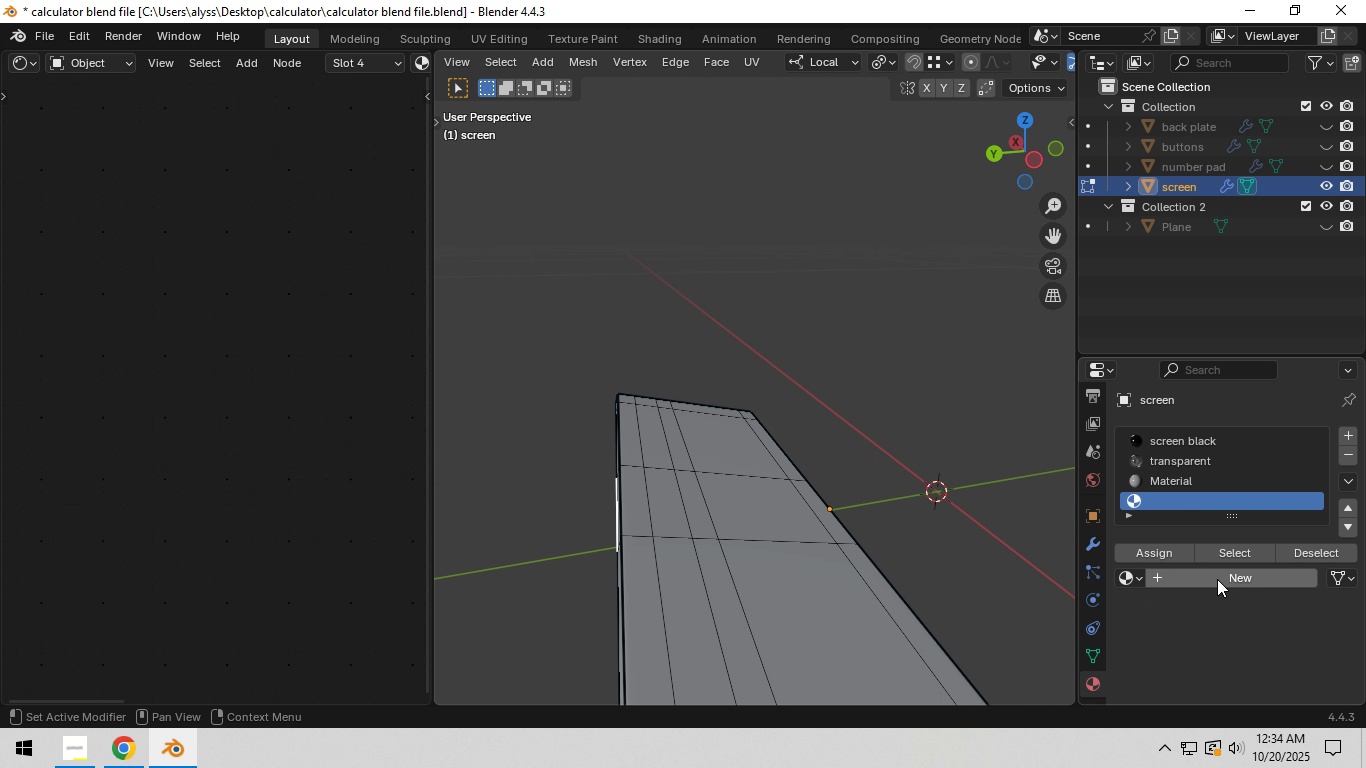 
left_click([1217, 579])
 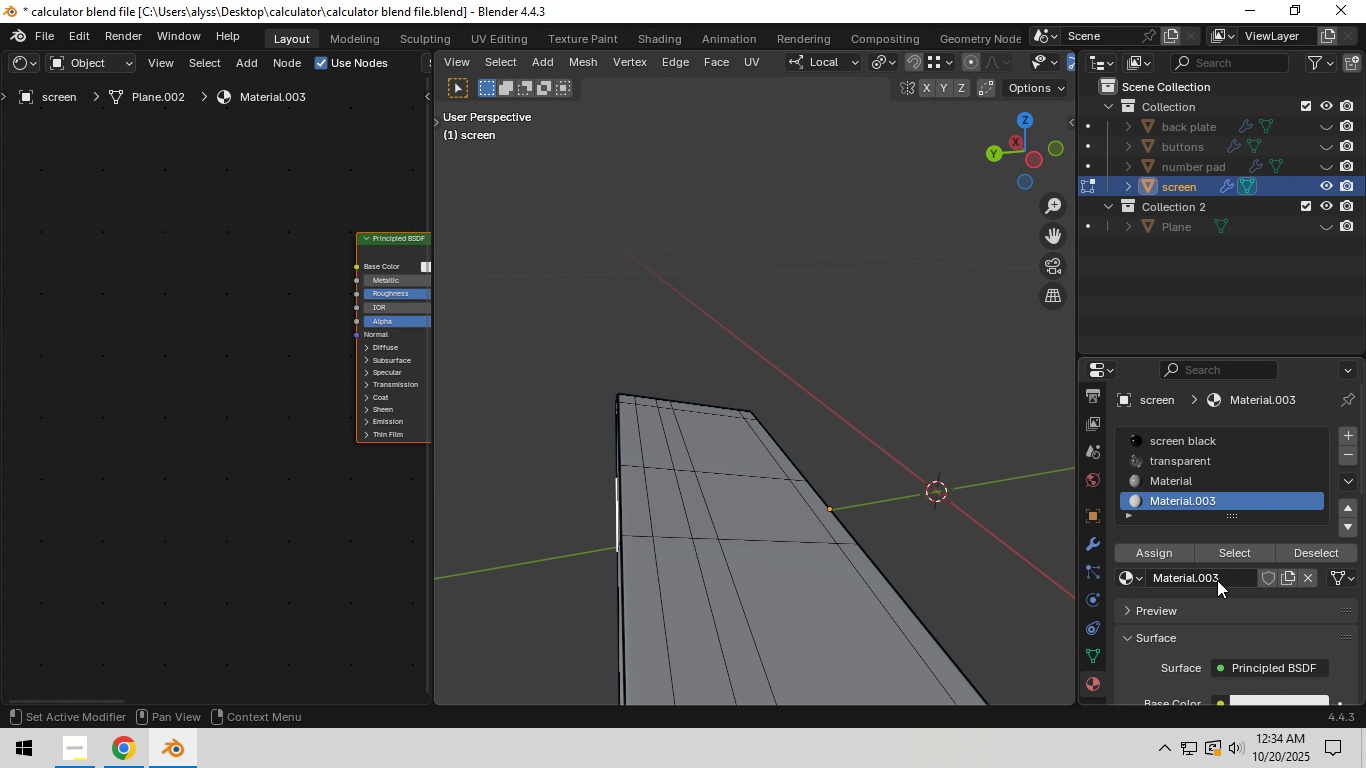 
scroll: coordinate [1217, 580], scroll_direction: down, amount: 4.0
 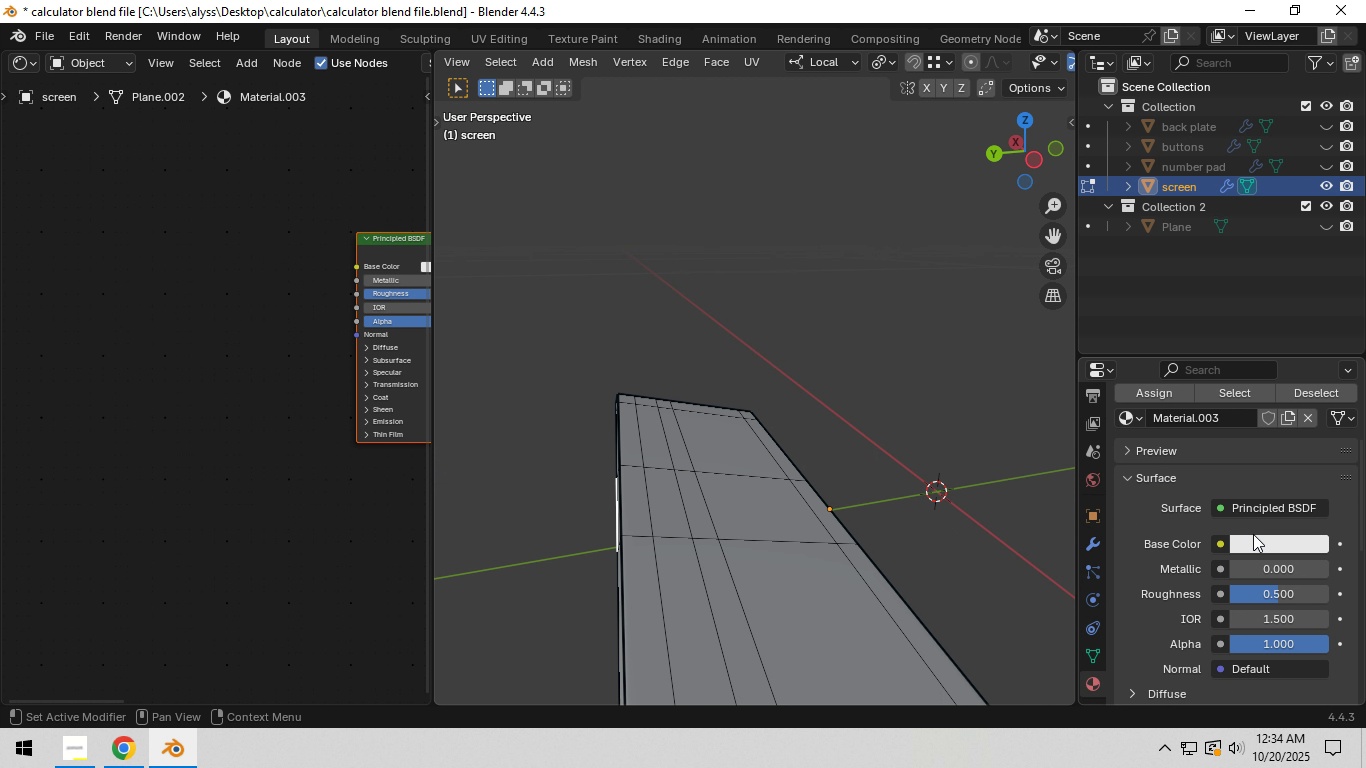 
left_click([1256, 538])
 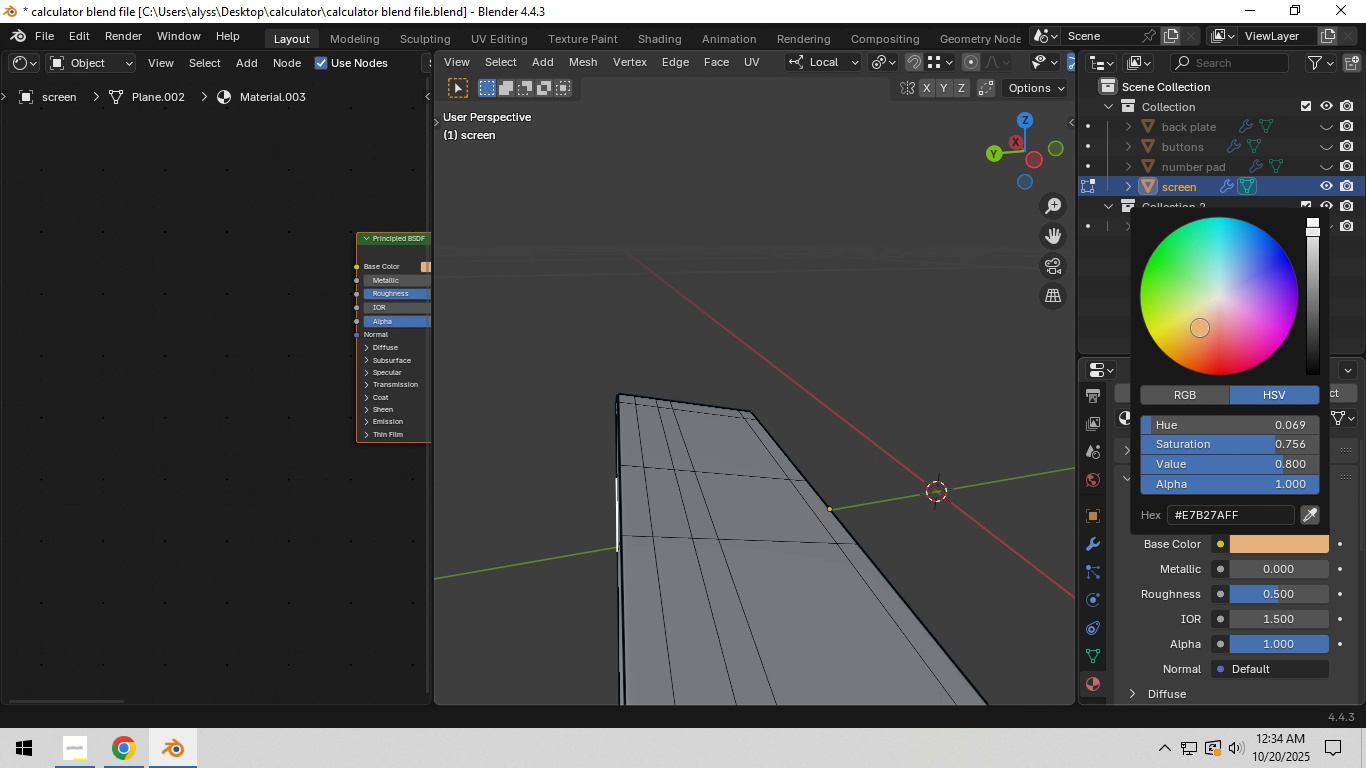 
left_click([1200, 327])
 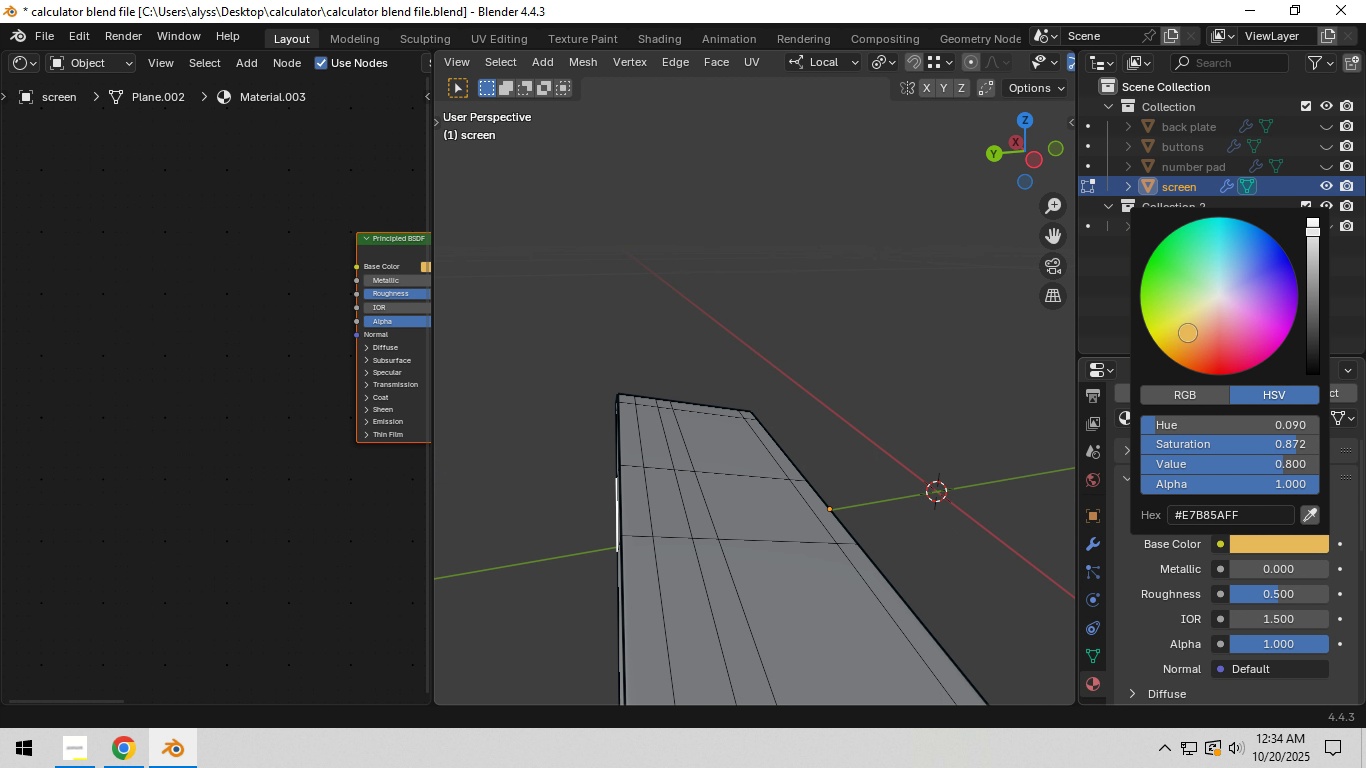 
left_click([1188, 332])
 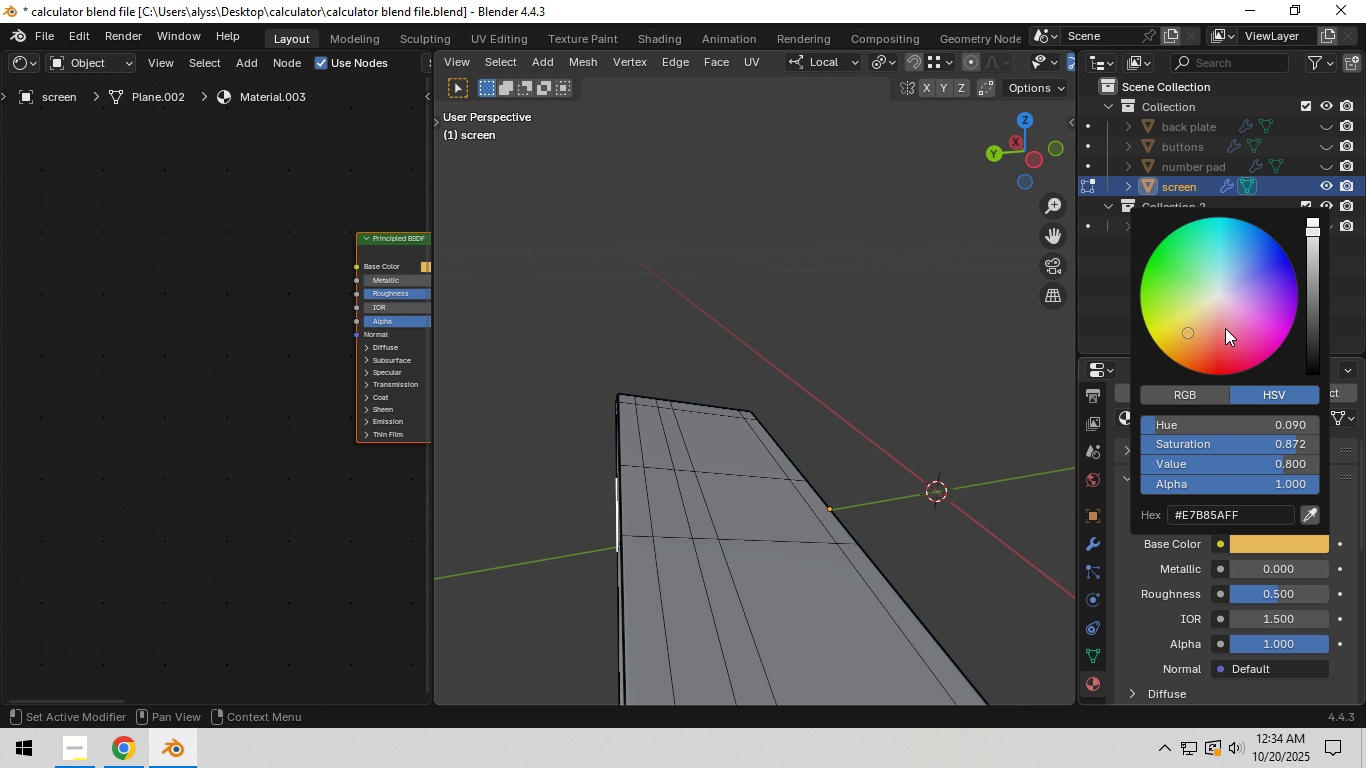 
left_click([1203, 330])
 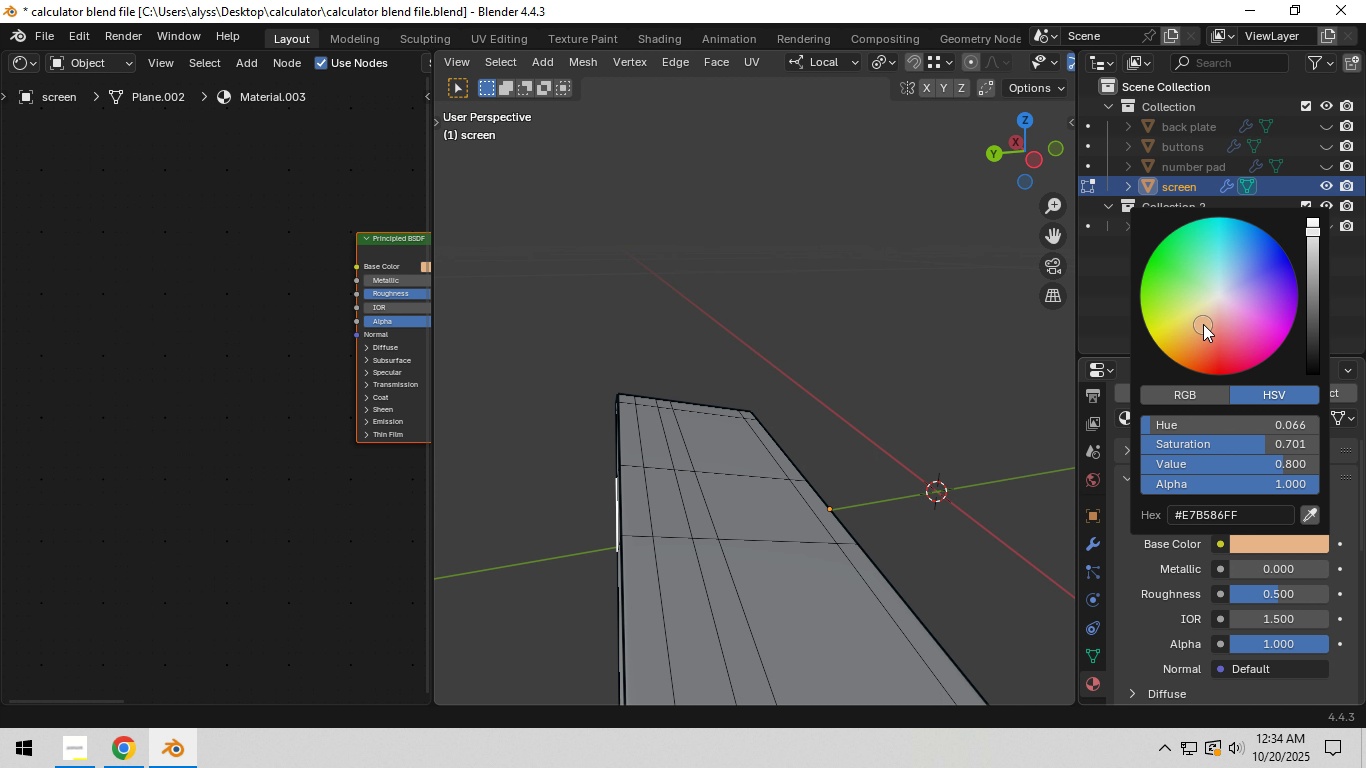 
left_click_drag(start_coordinate=[1203, 324], to_coordinate=[1193, 337])
 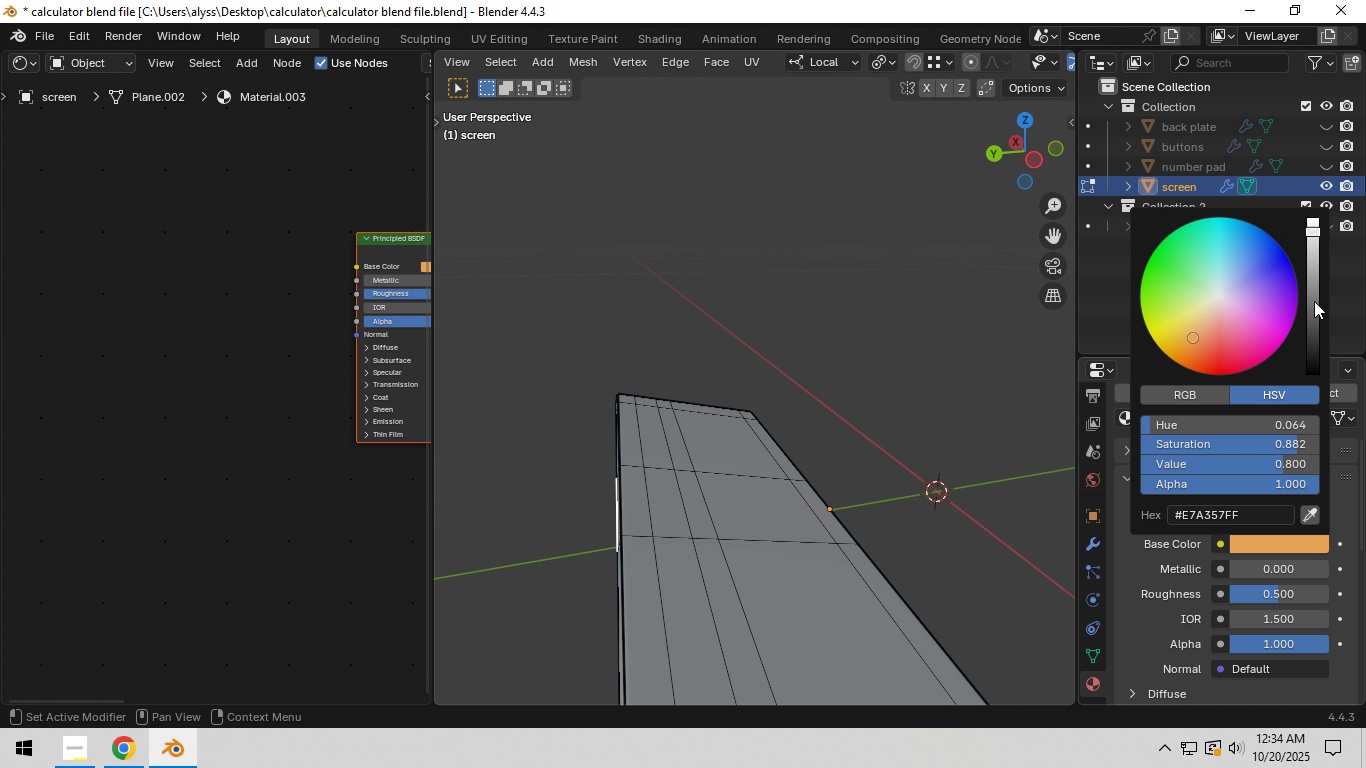 
left_click_drag(start_coordinate=[1314, 301], to_coordinate=[1312, 325])
 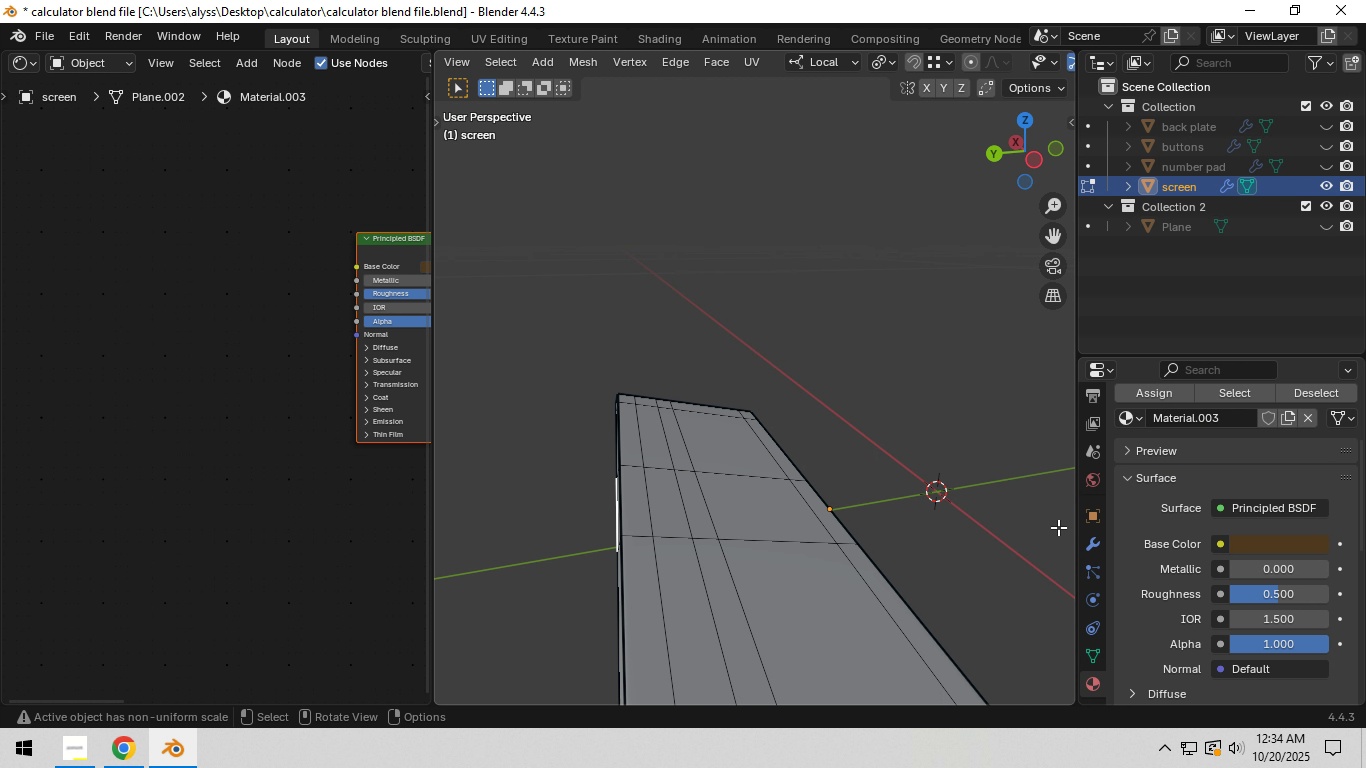 
scroll: coordinate [1192, 614], scroll_direction: down, amount: 2.0
 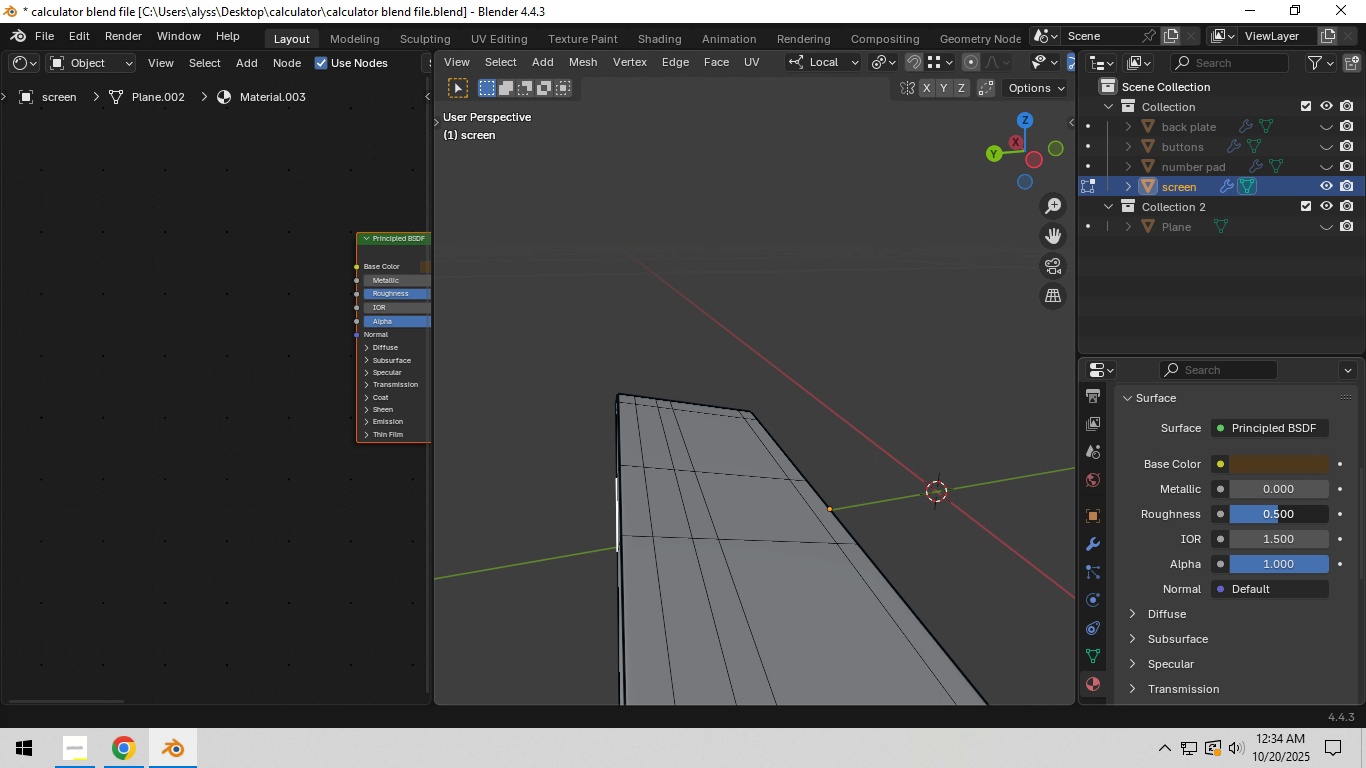 
left_click_drag(start_coordinate=[1264, 518], to_coordinate=[1081, 531])
 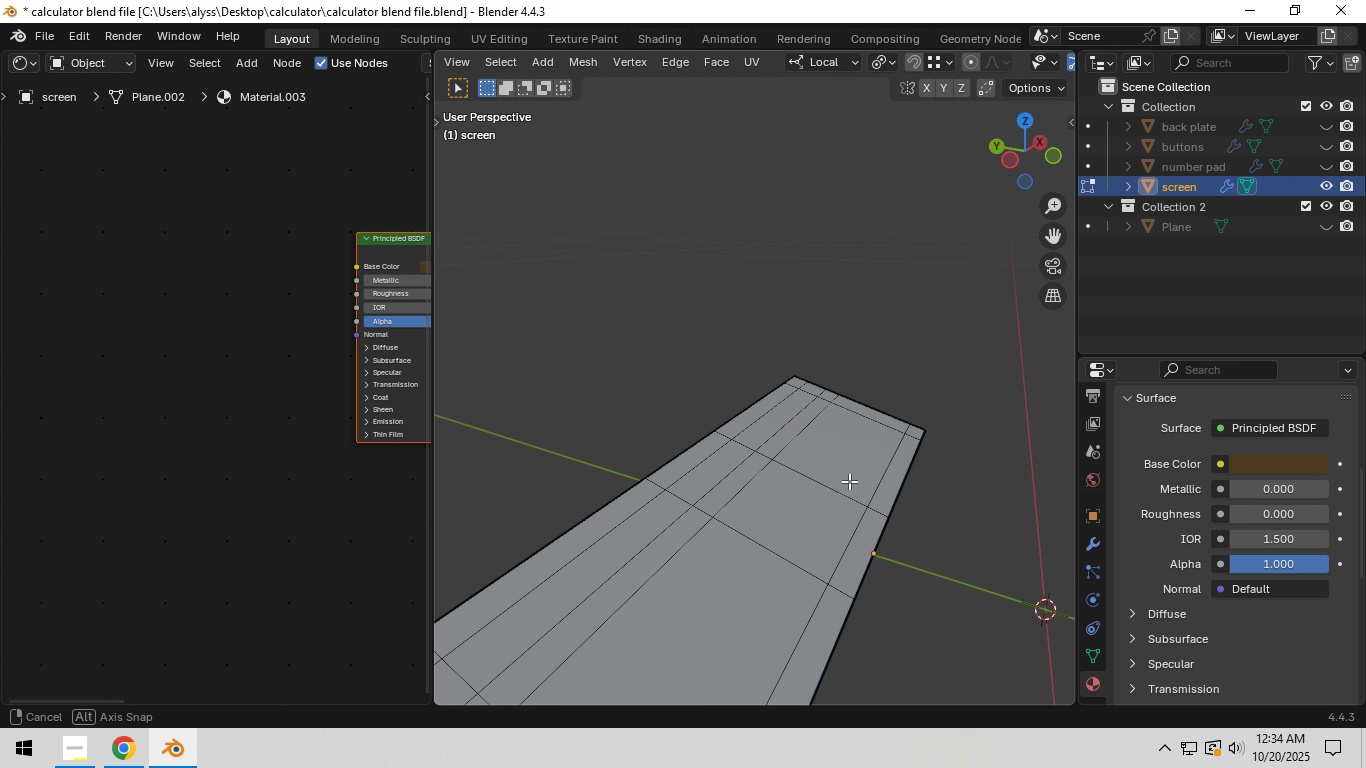 
key(Z)
 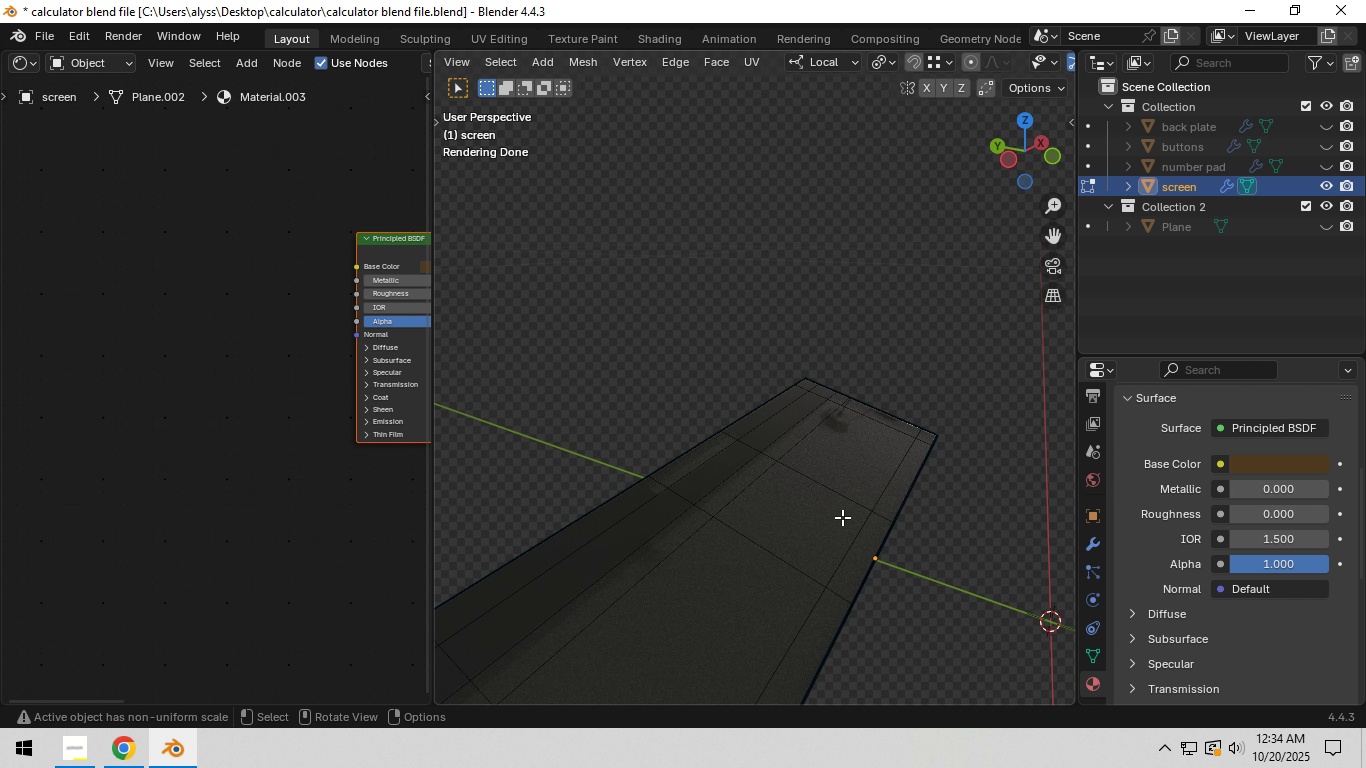 
wait(7.27)
 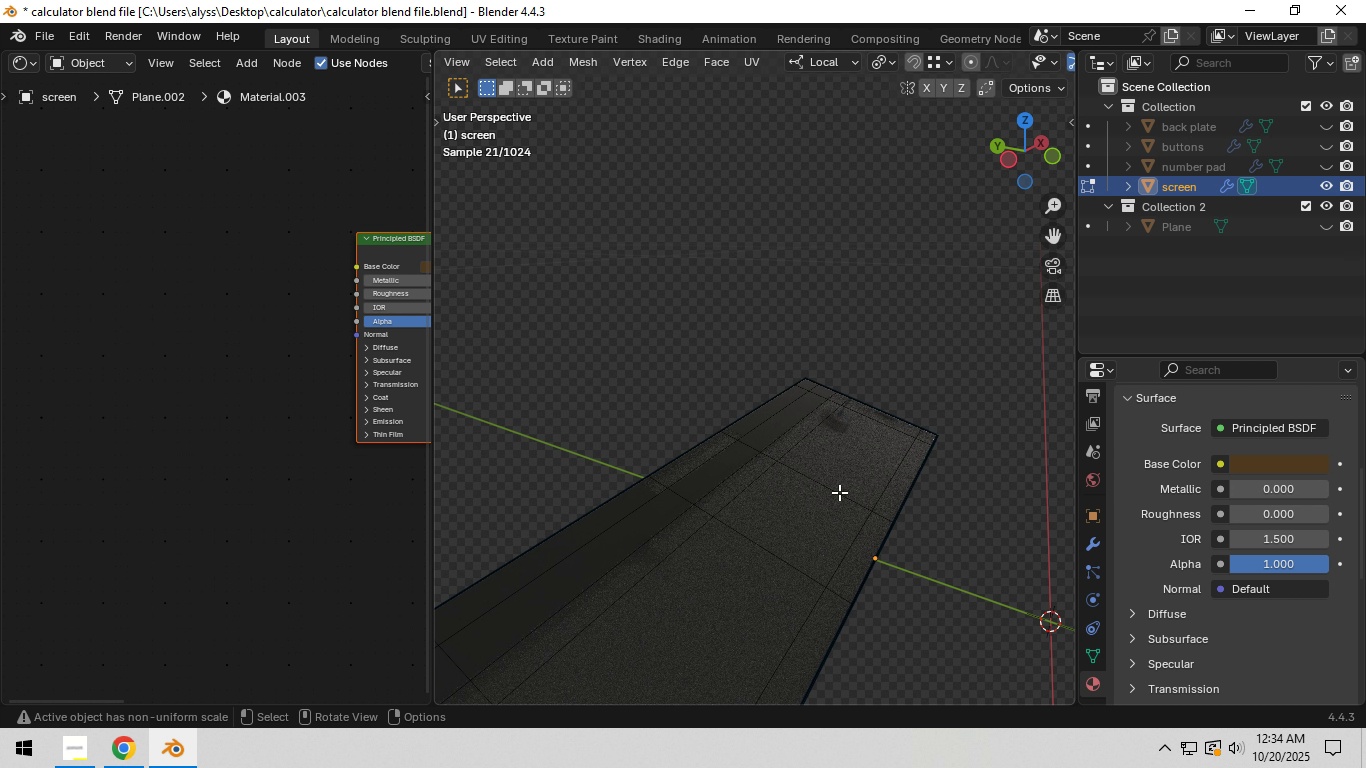 
scroll: coordinate [871, 494], scroll_direction: down, amount: 2.0
 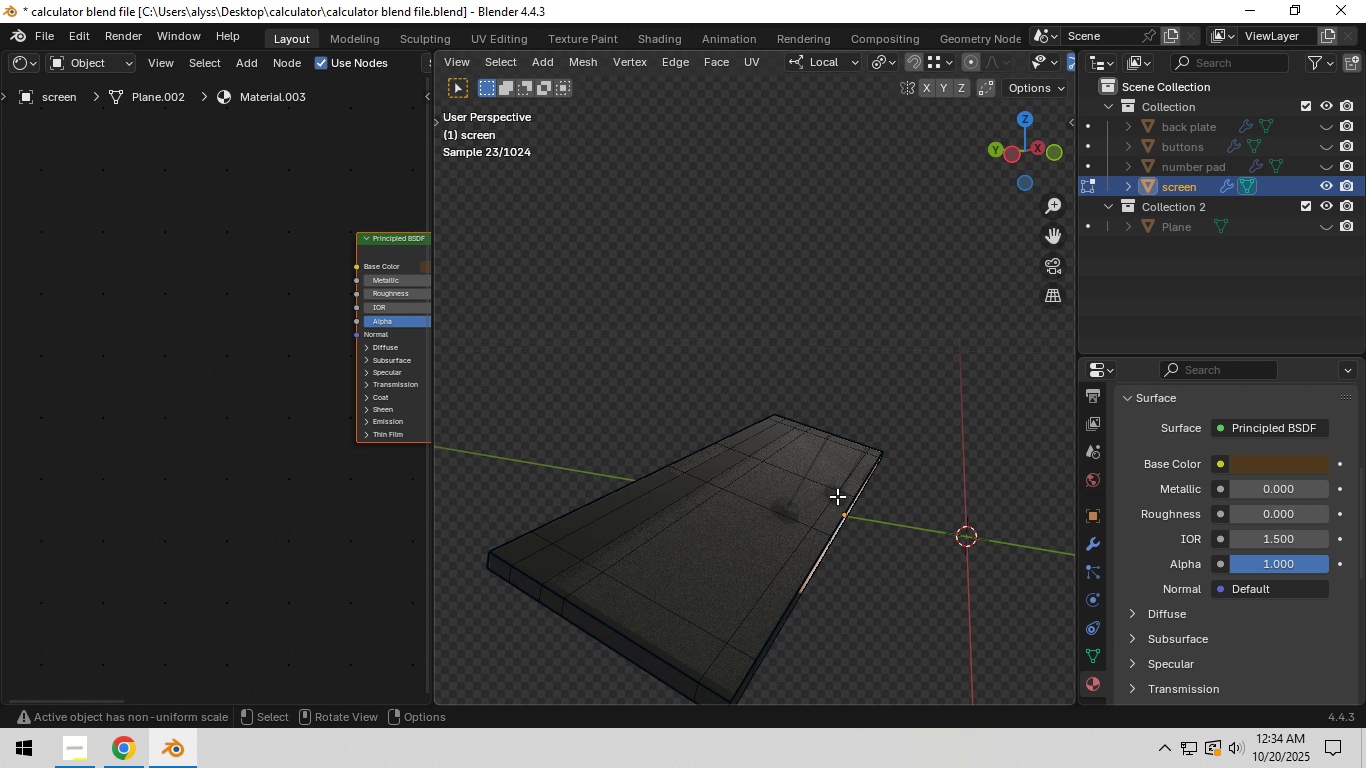 
hold_key(key=Z, duration=0.38)
 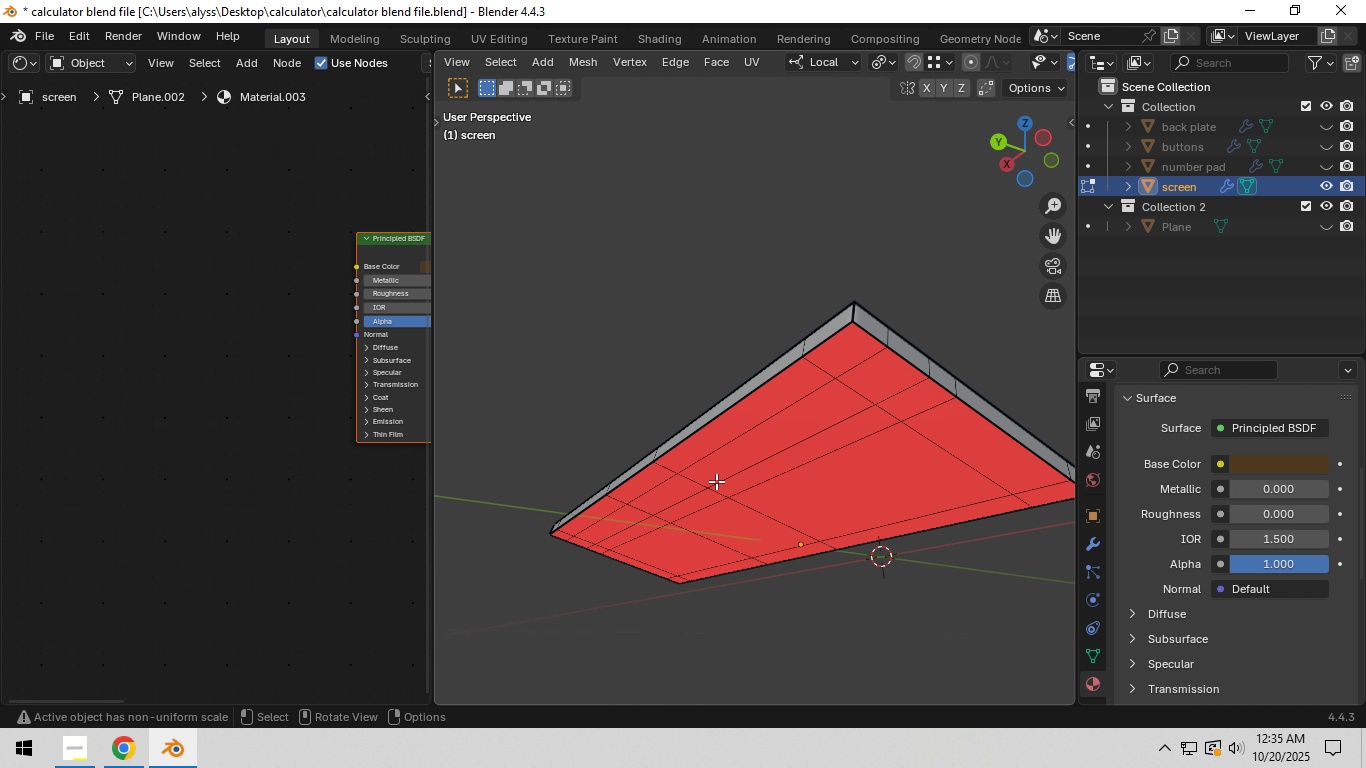 
left_click([650, 485])
 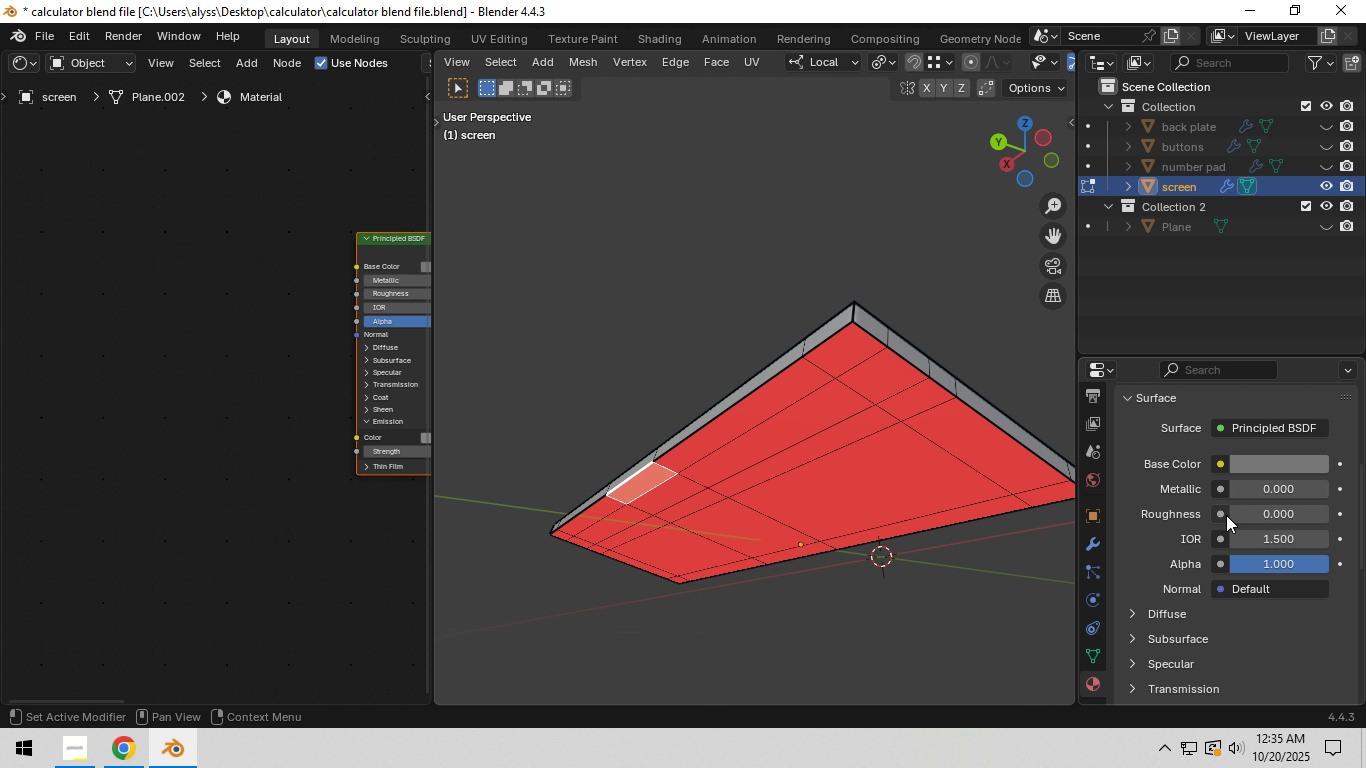 
scroll: coordinate [1226, 515], scroll_direction: up, amount: 8.0
 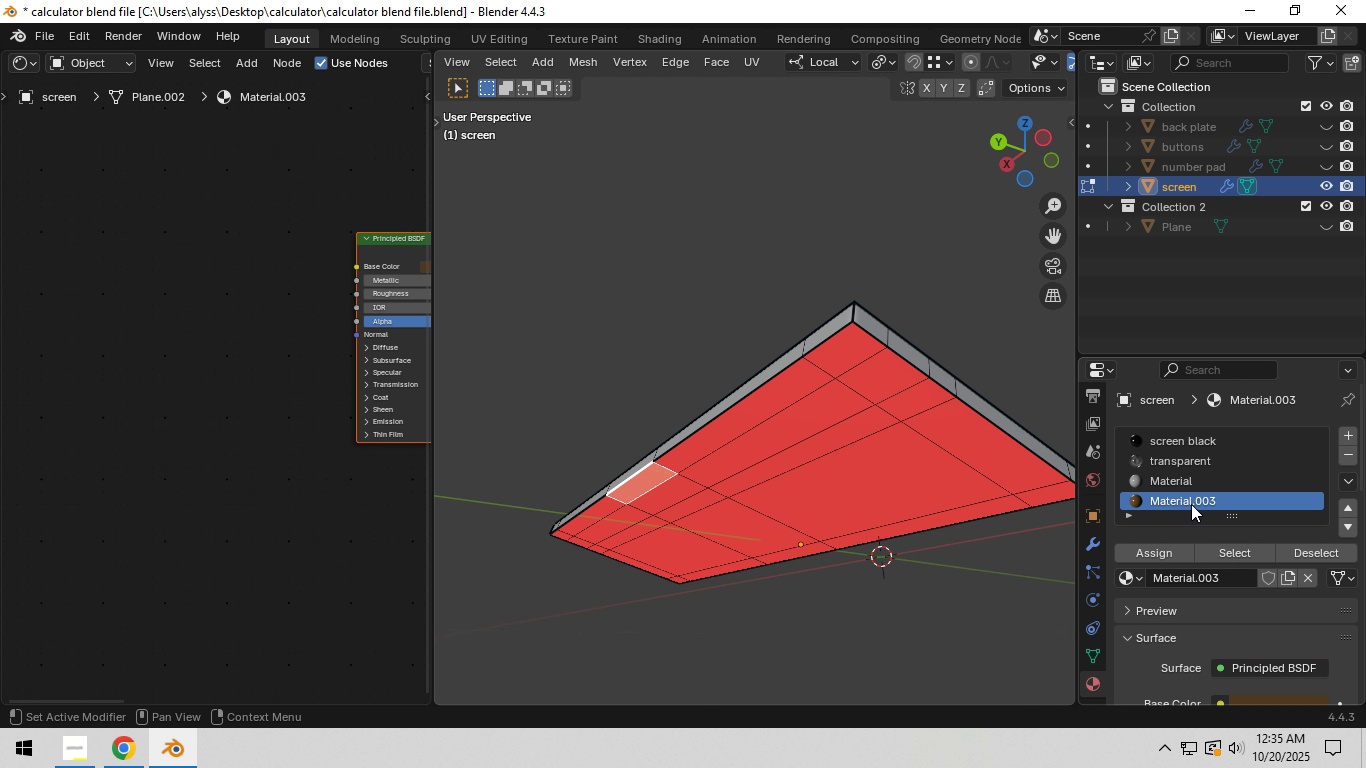 
left_click([1191, 504])
 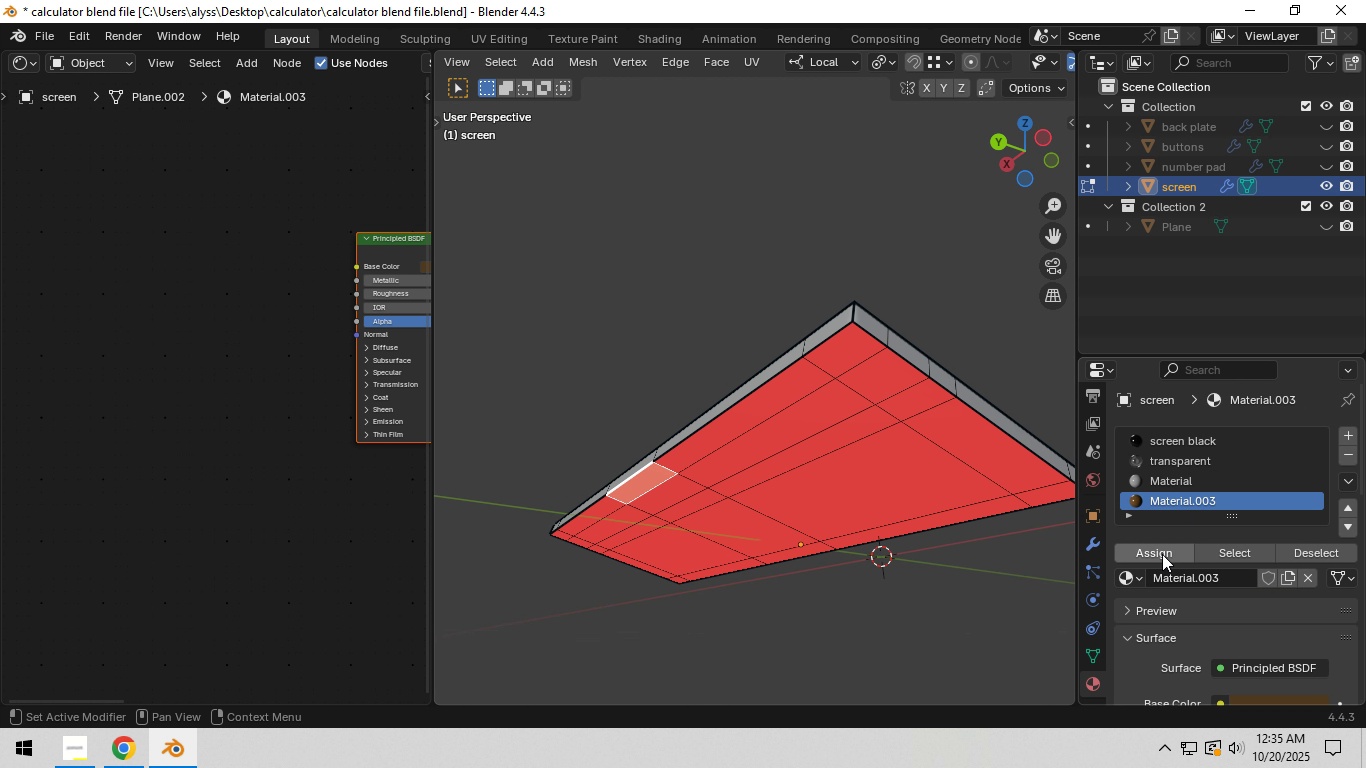 
left_click([1162, 553])
 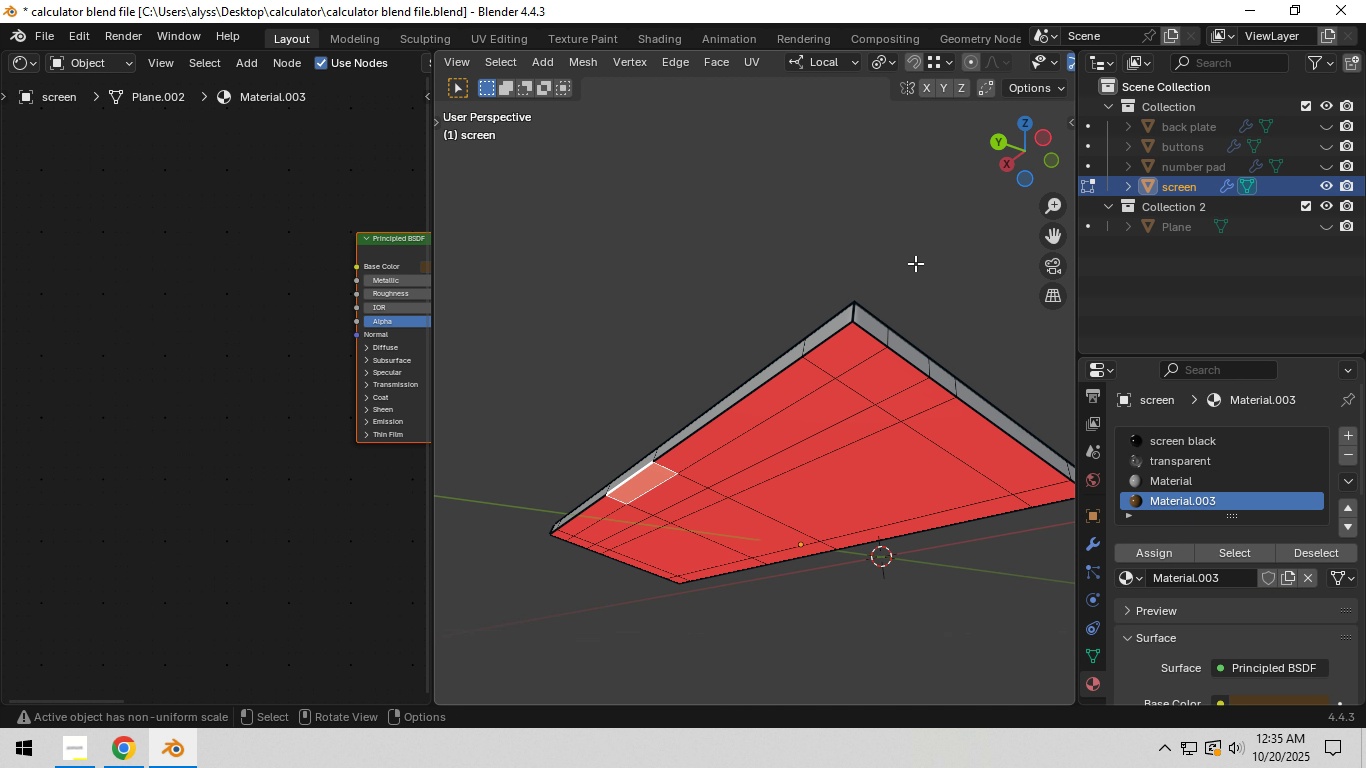 
left_click([915, 263])
 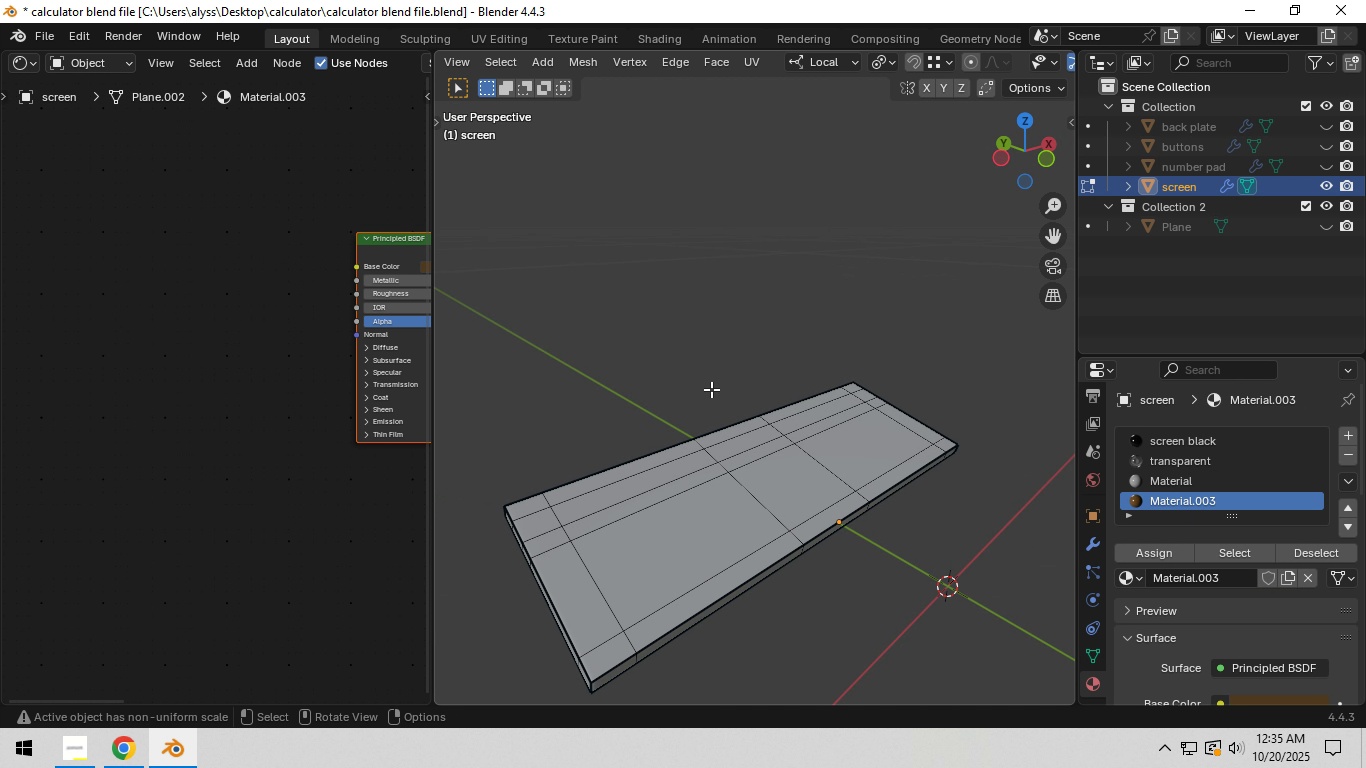 
key(Z)
 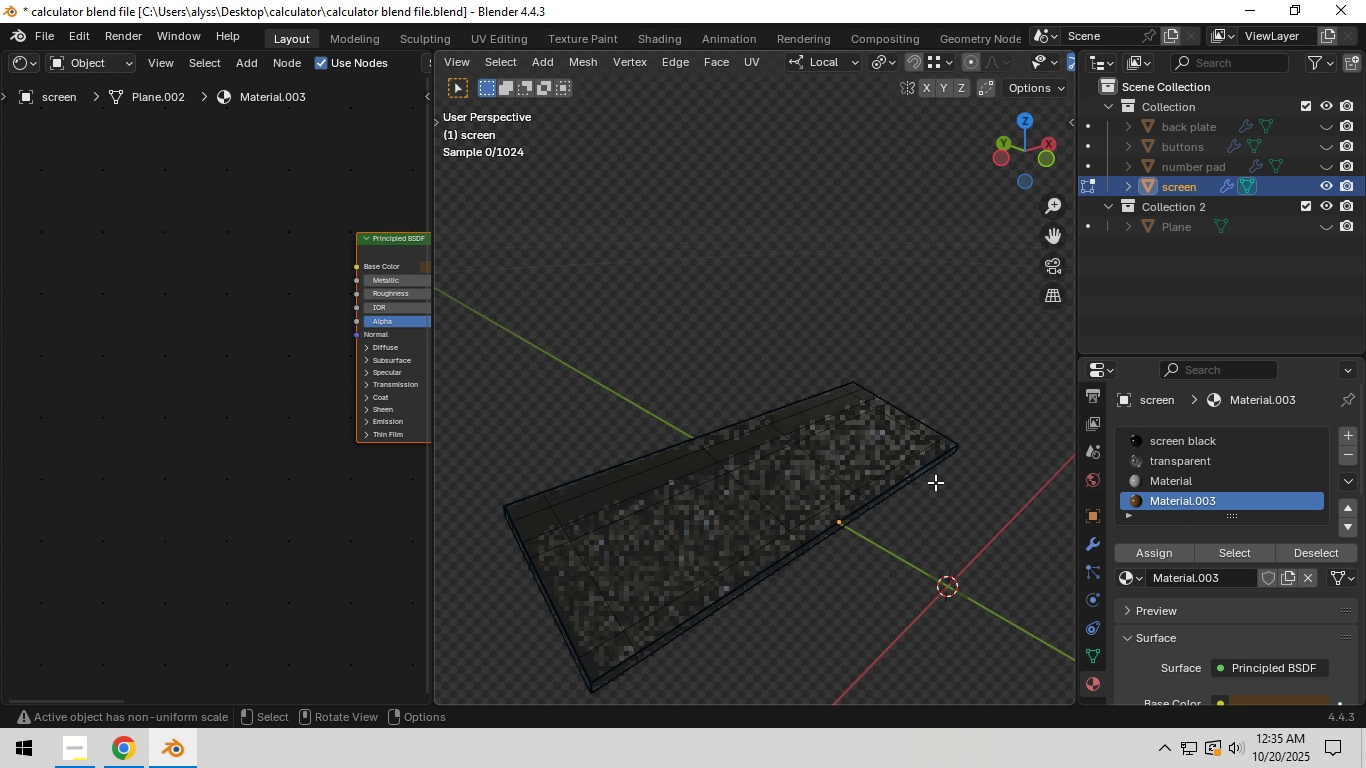 
key(Tab)
 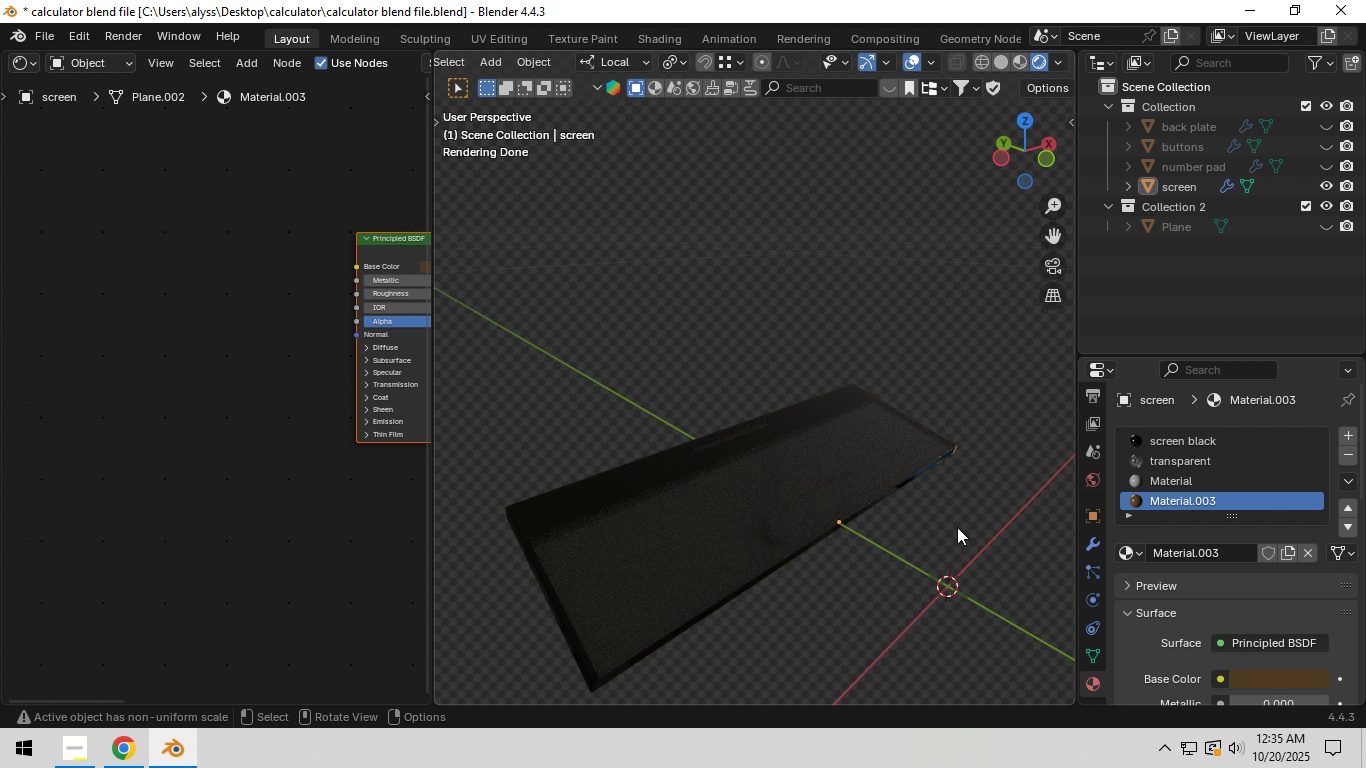 
left_click([957, 527])
 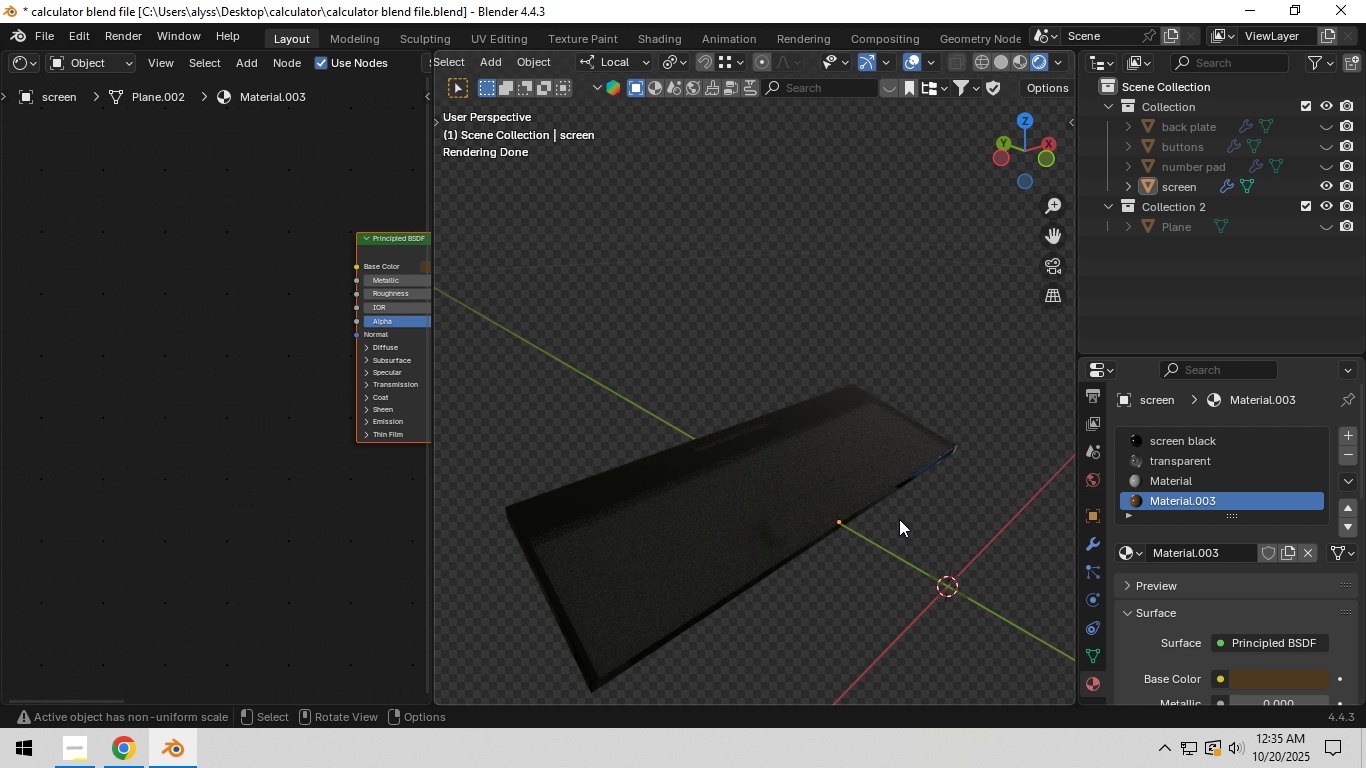 
wait(9.15)
 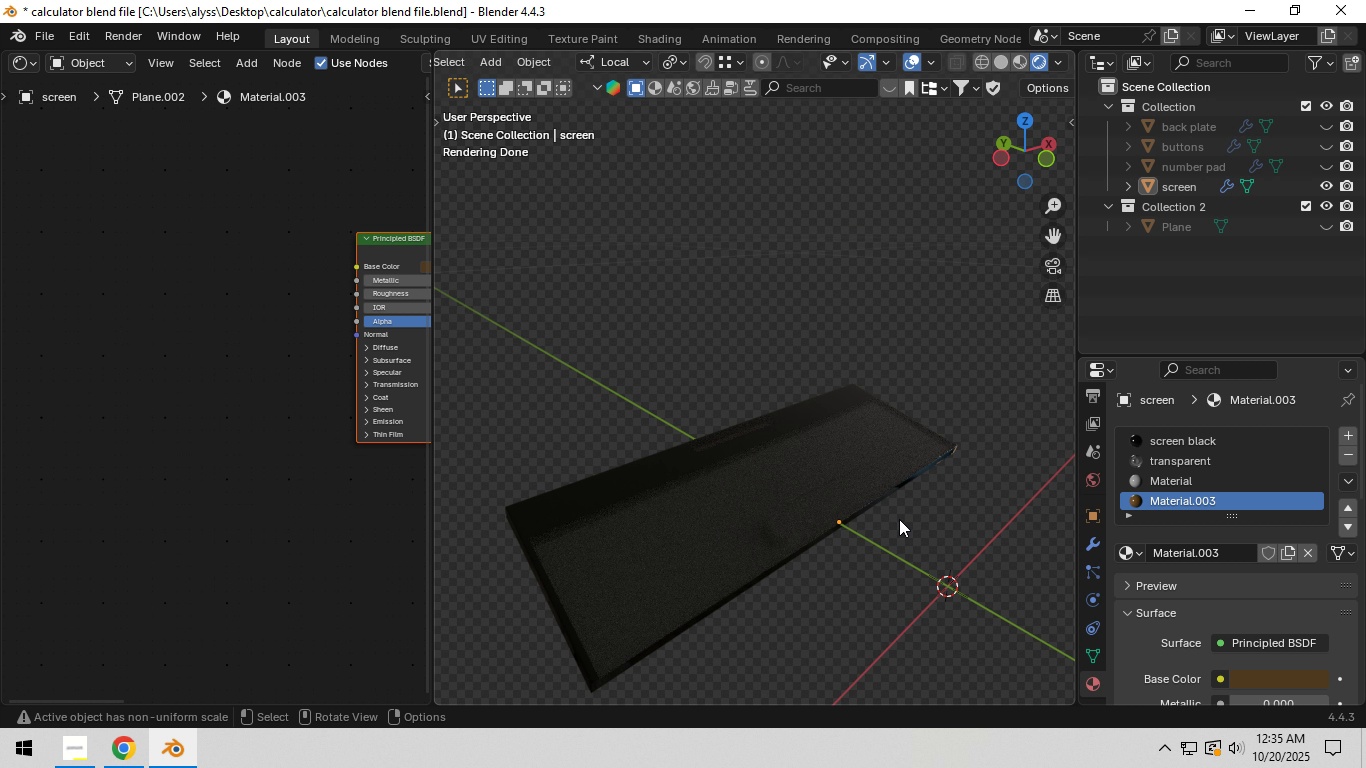 
hold_key(key=Z, duration=0.33)
 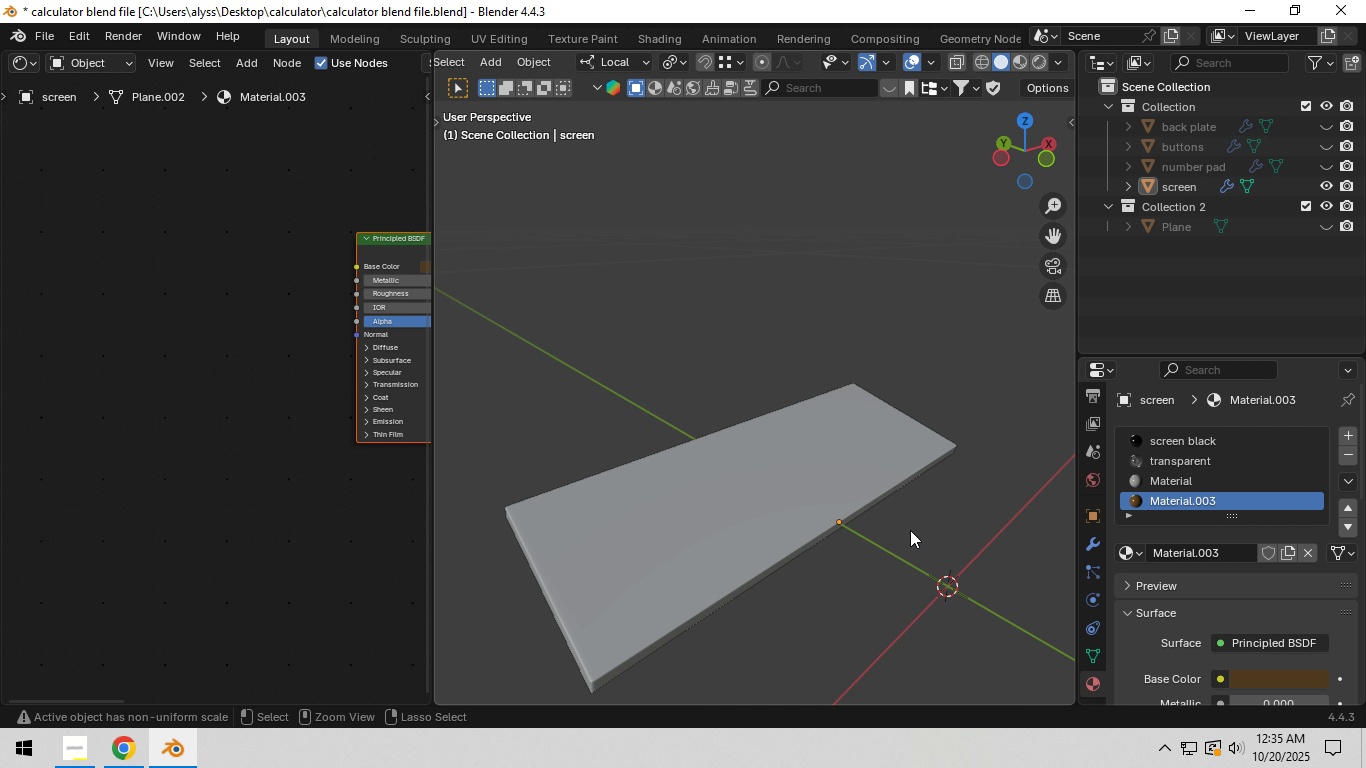 
key(Control+S)
 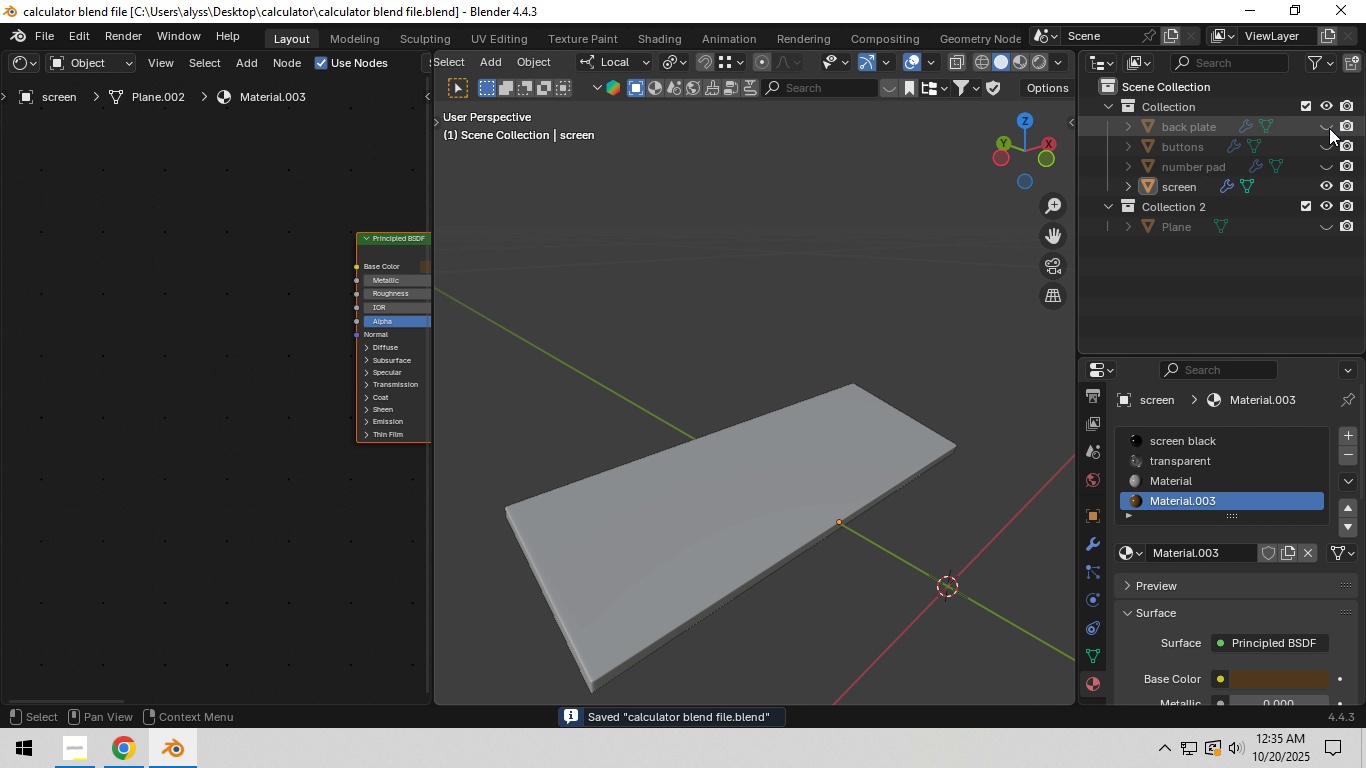 
double_click([1327, 145])
 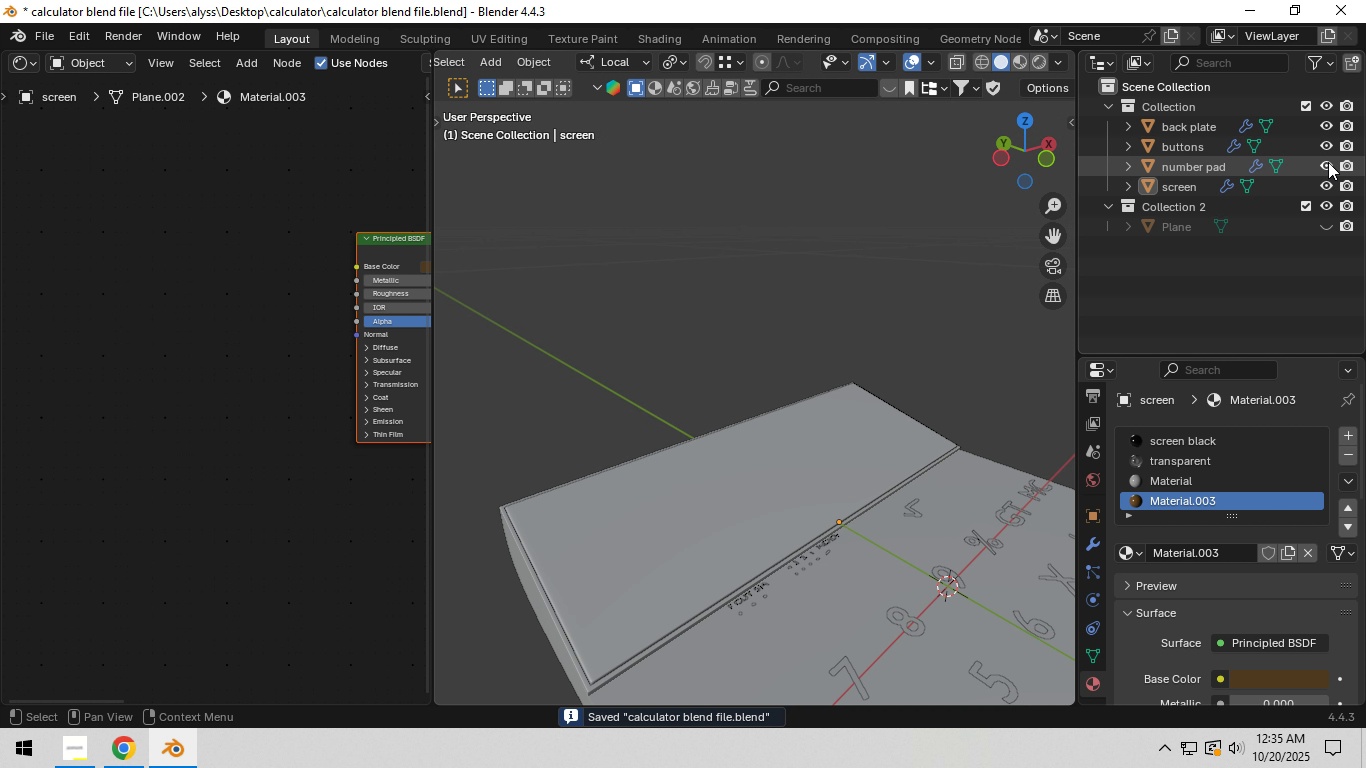 
triple_click([1328, 162])
 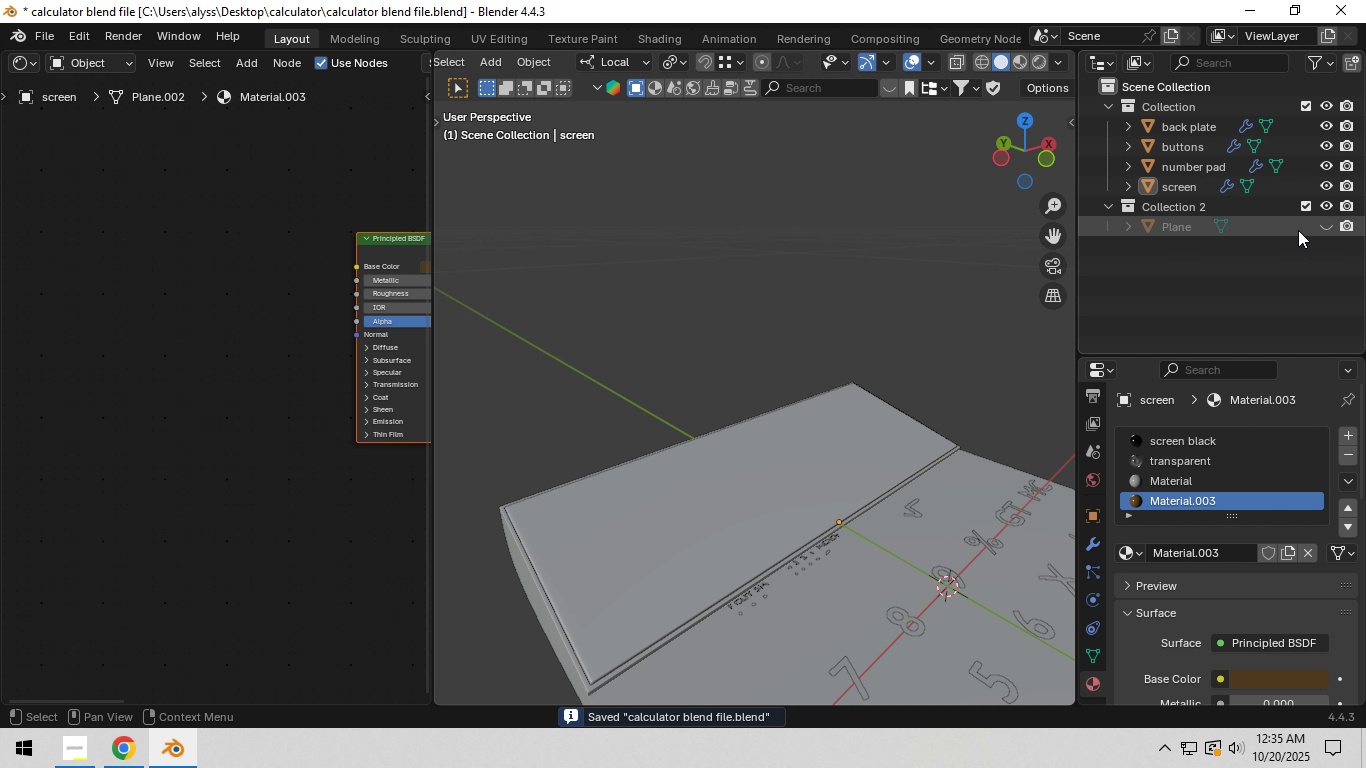 
left_click([938, 254])
 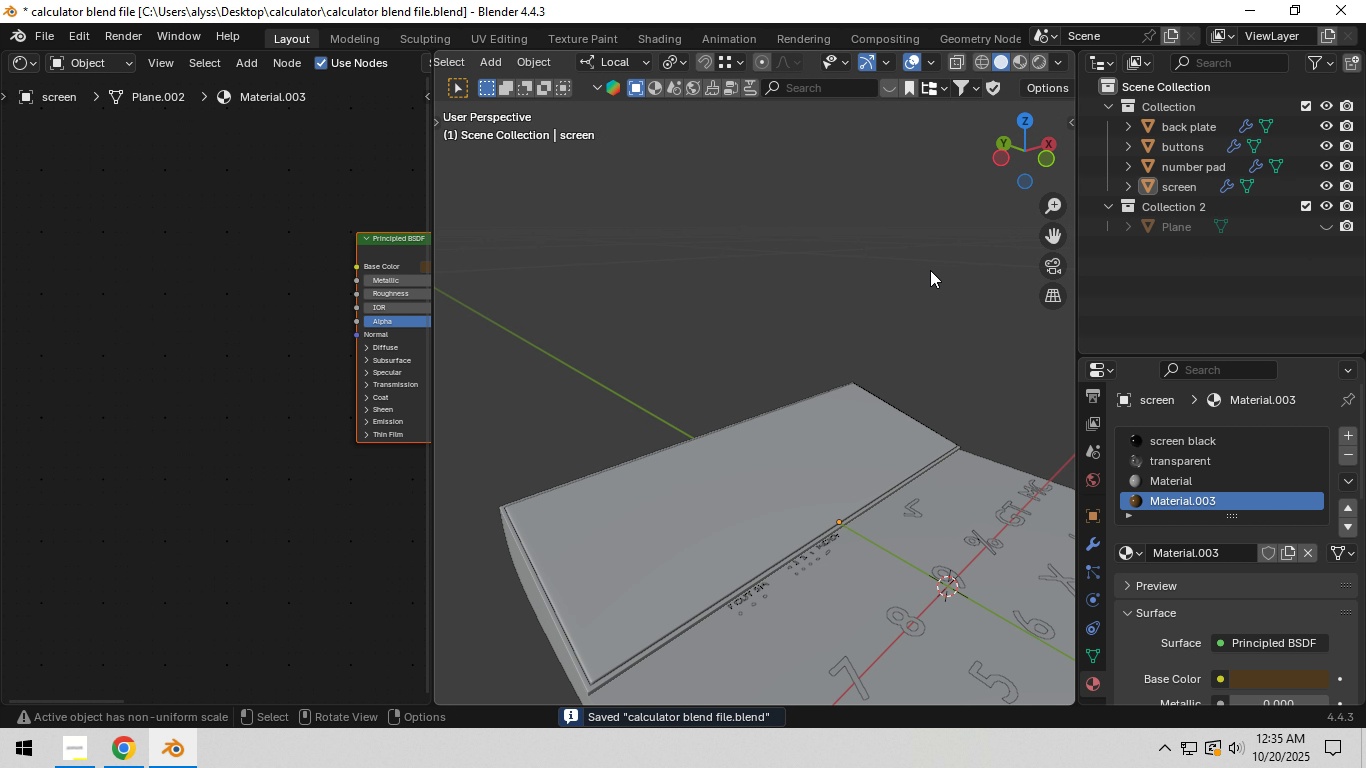 
scroll: coordinate [930, 274], scroll_direction: down, amount: 3.0
 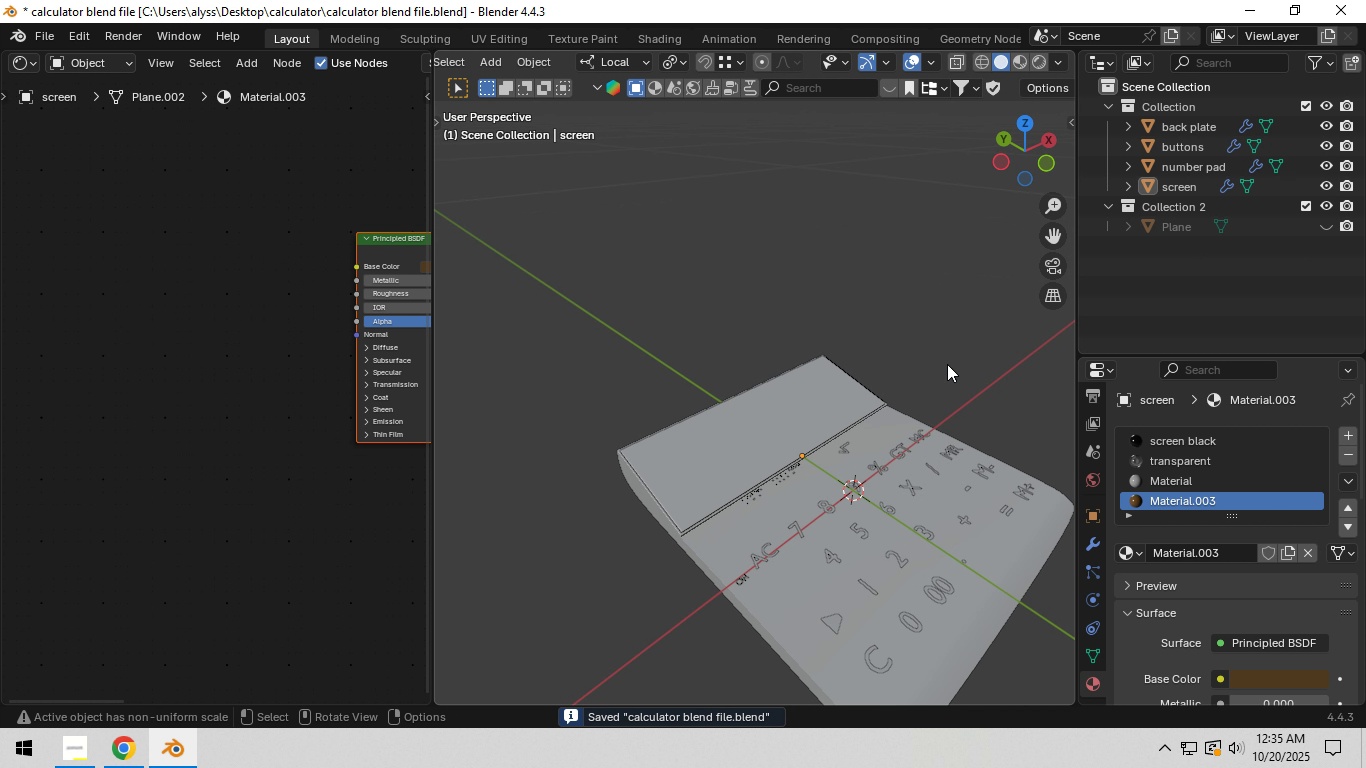 
key(Z)
 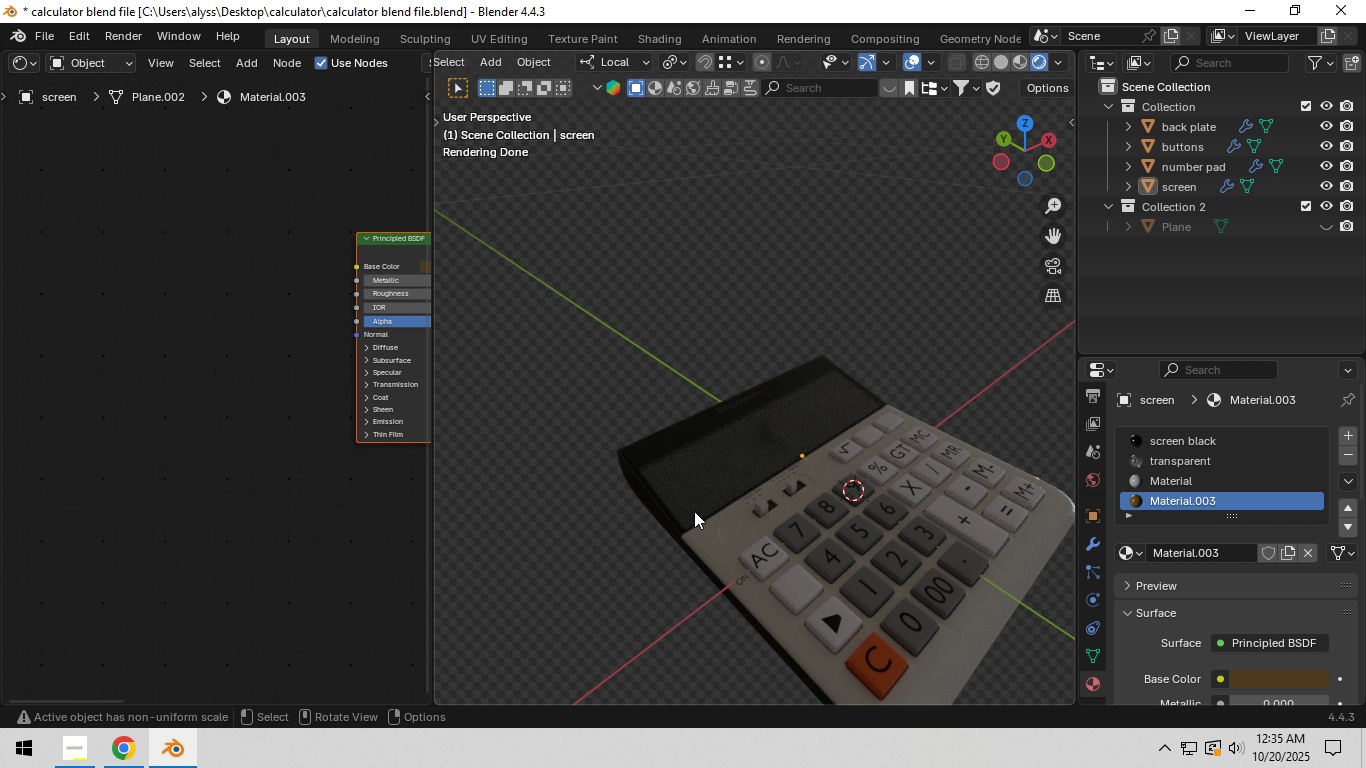 
wait(22.48)
 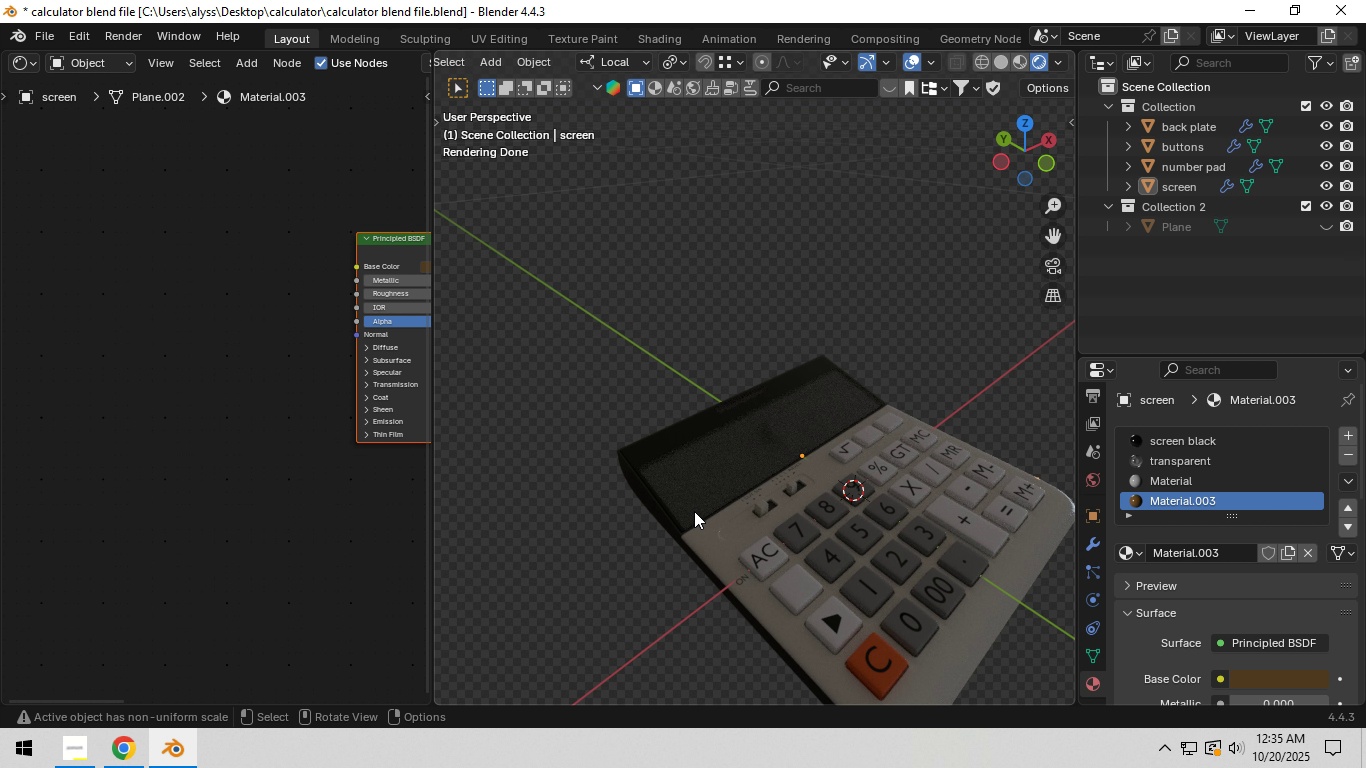 
hold_key(key=Z, duration=0.42)
 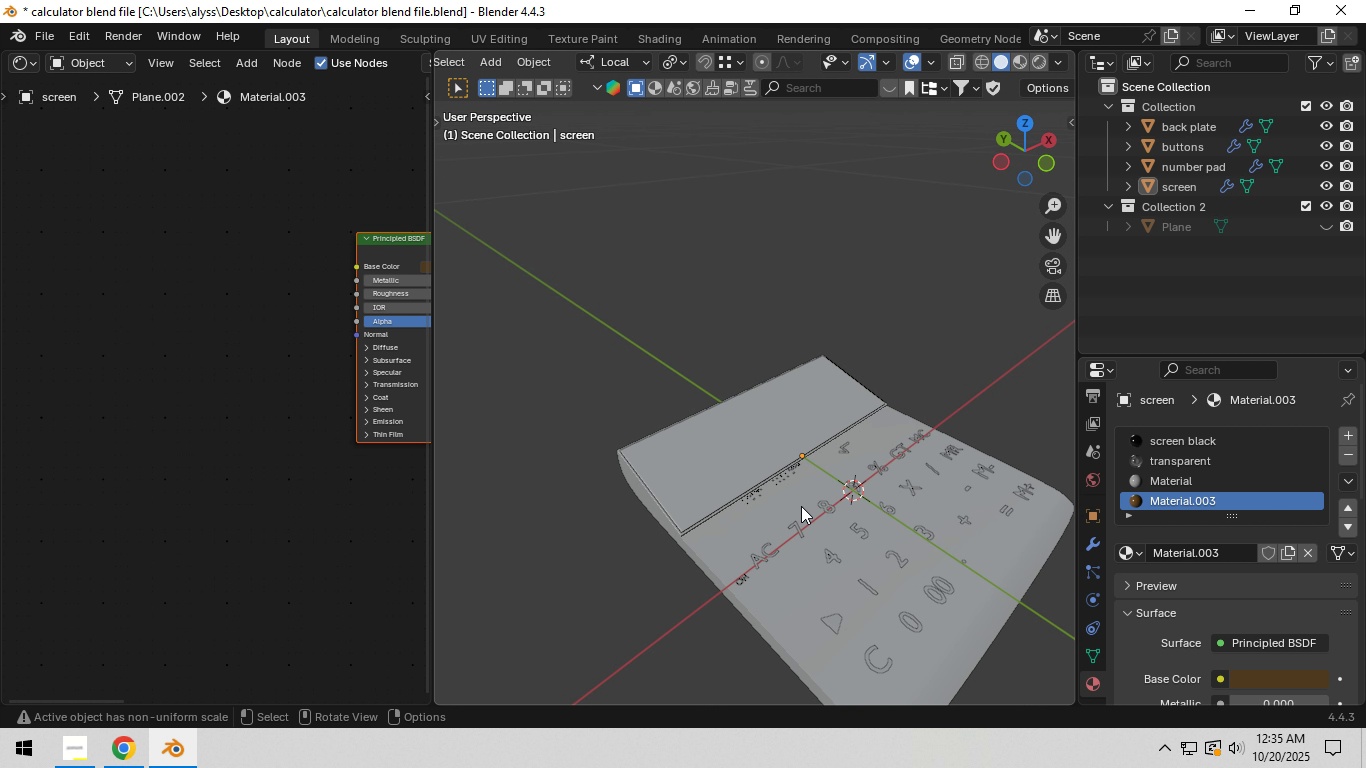 
key(Control+S)
 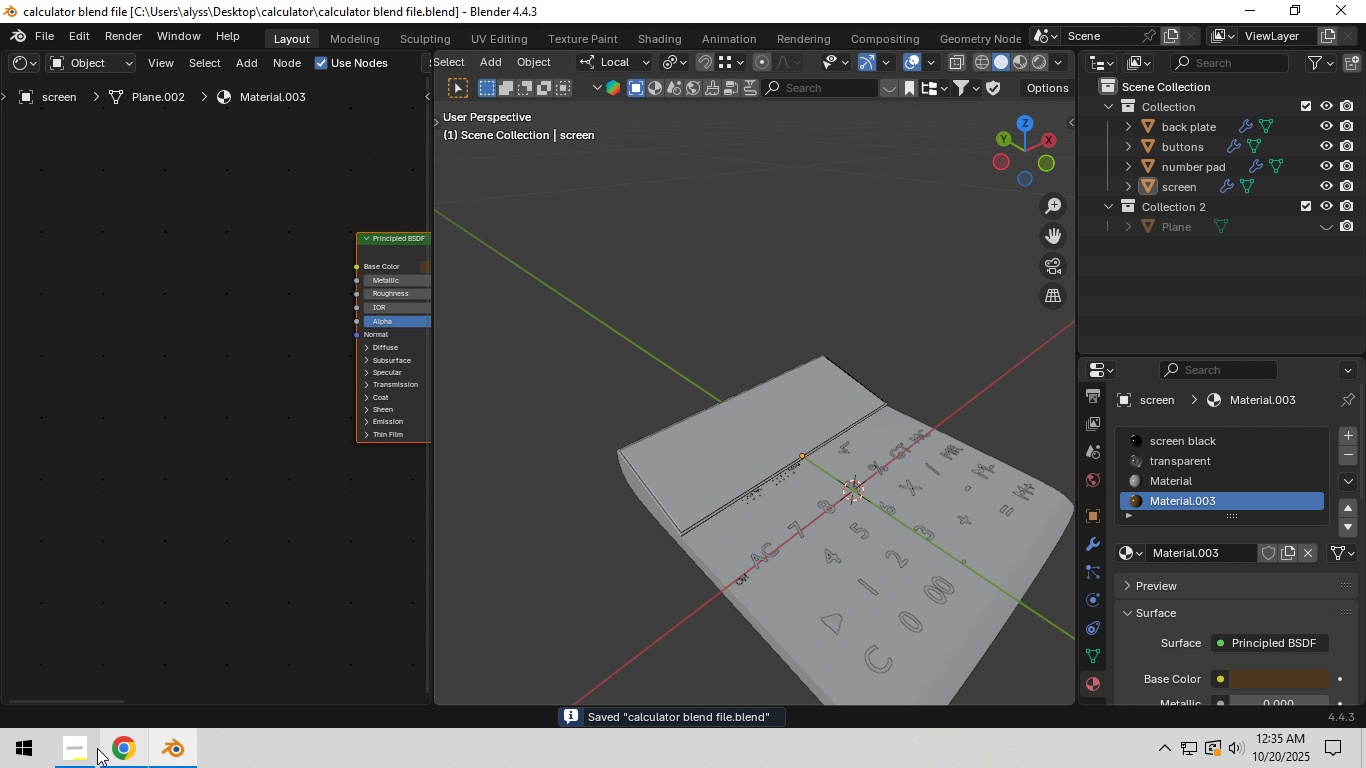 
left_click([88, 749])
 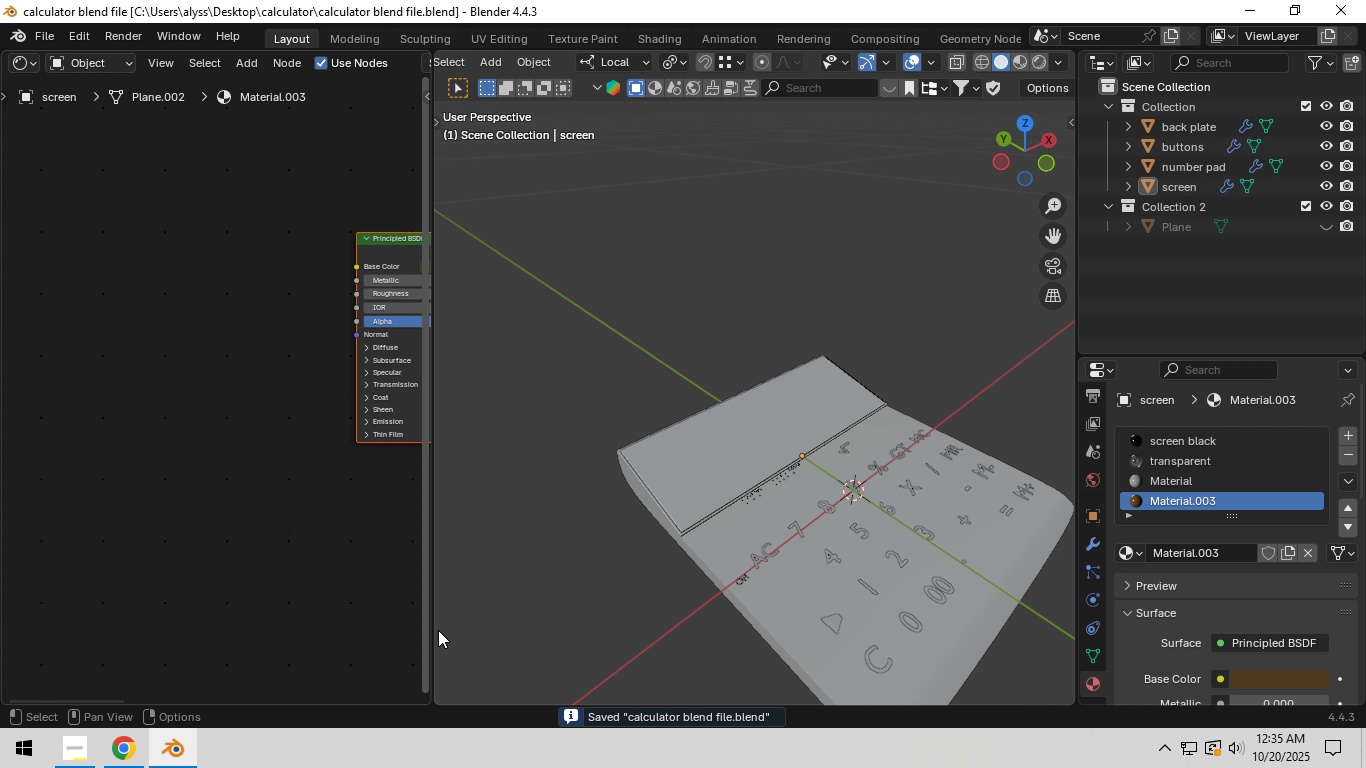 
hold_key(key=ShiftLeft, duration=0.3)
 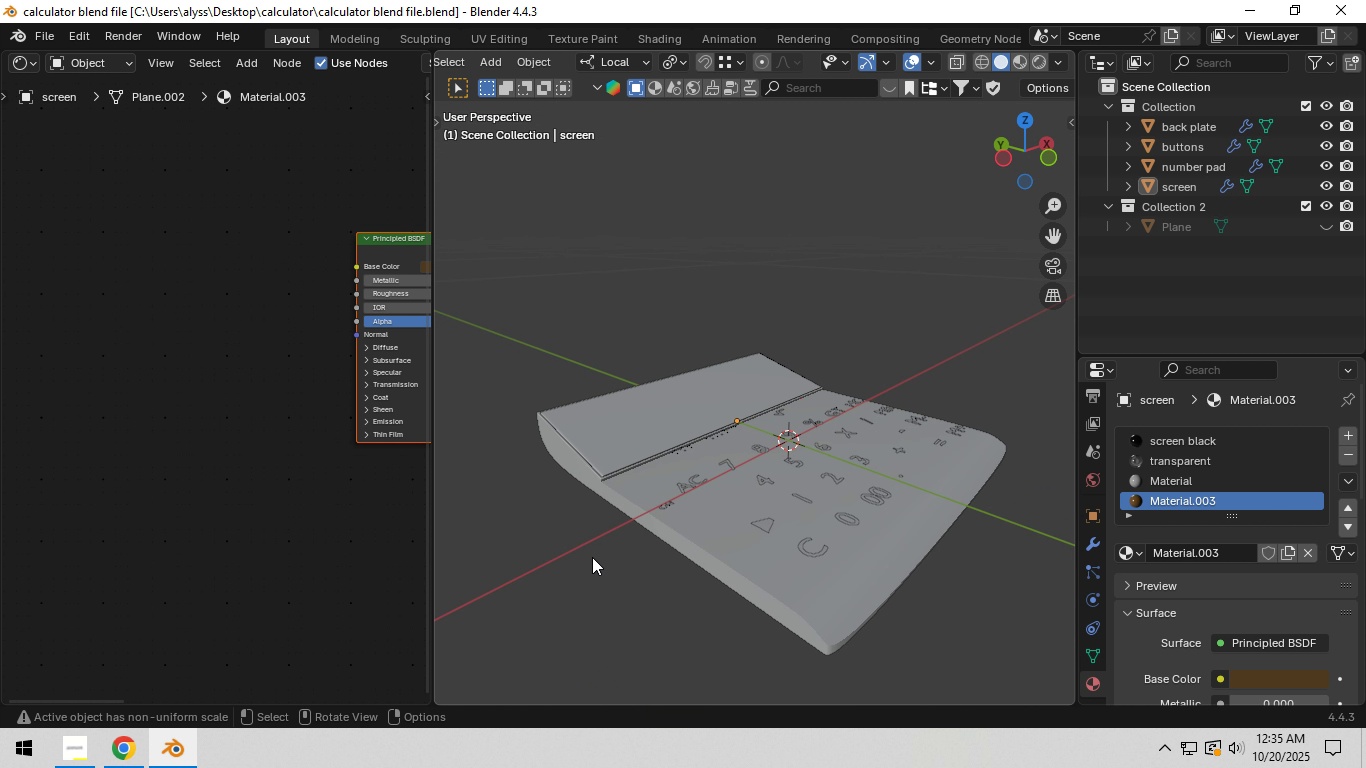 
left_click([592, 557])
 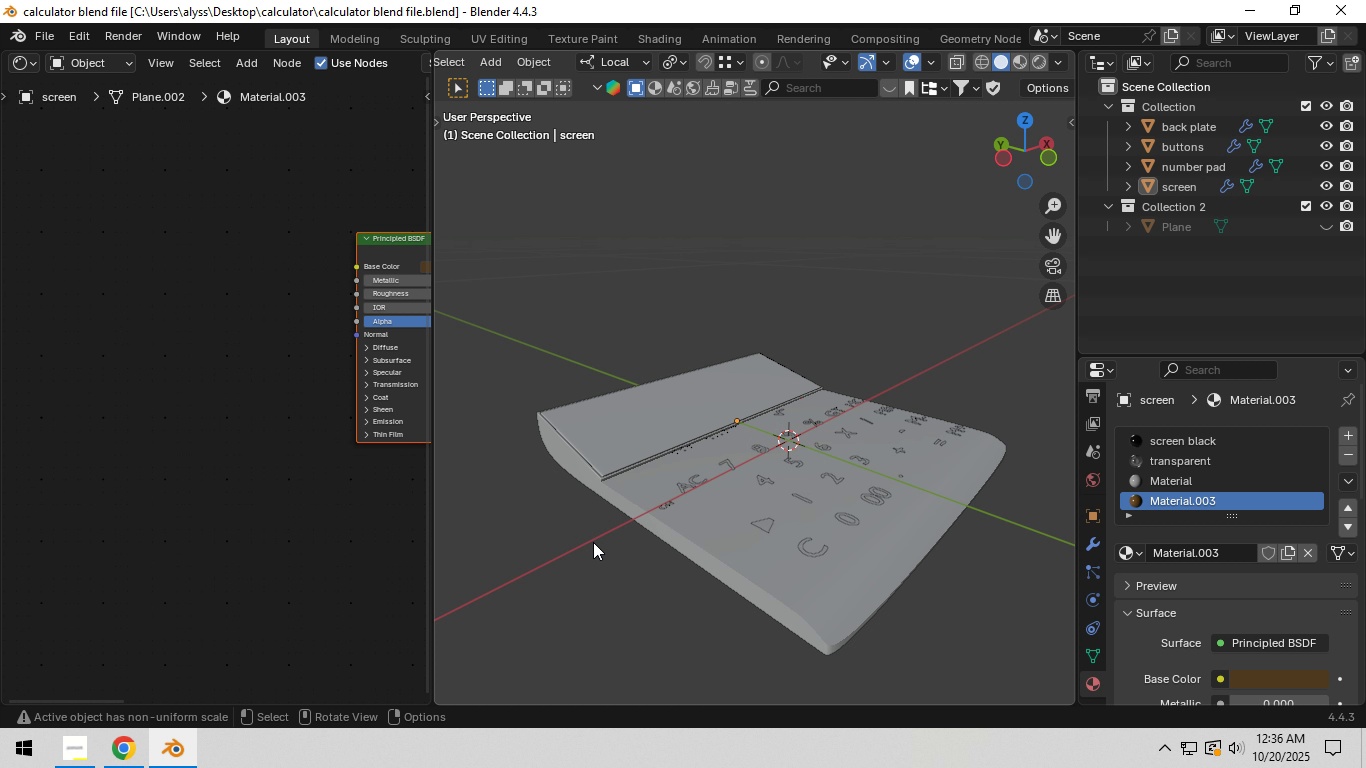 
wait(14.27)
 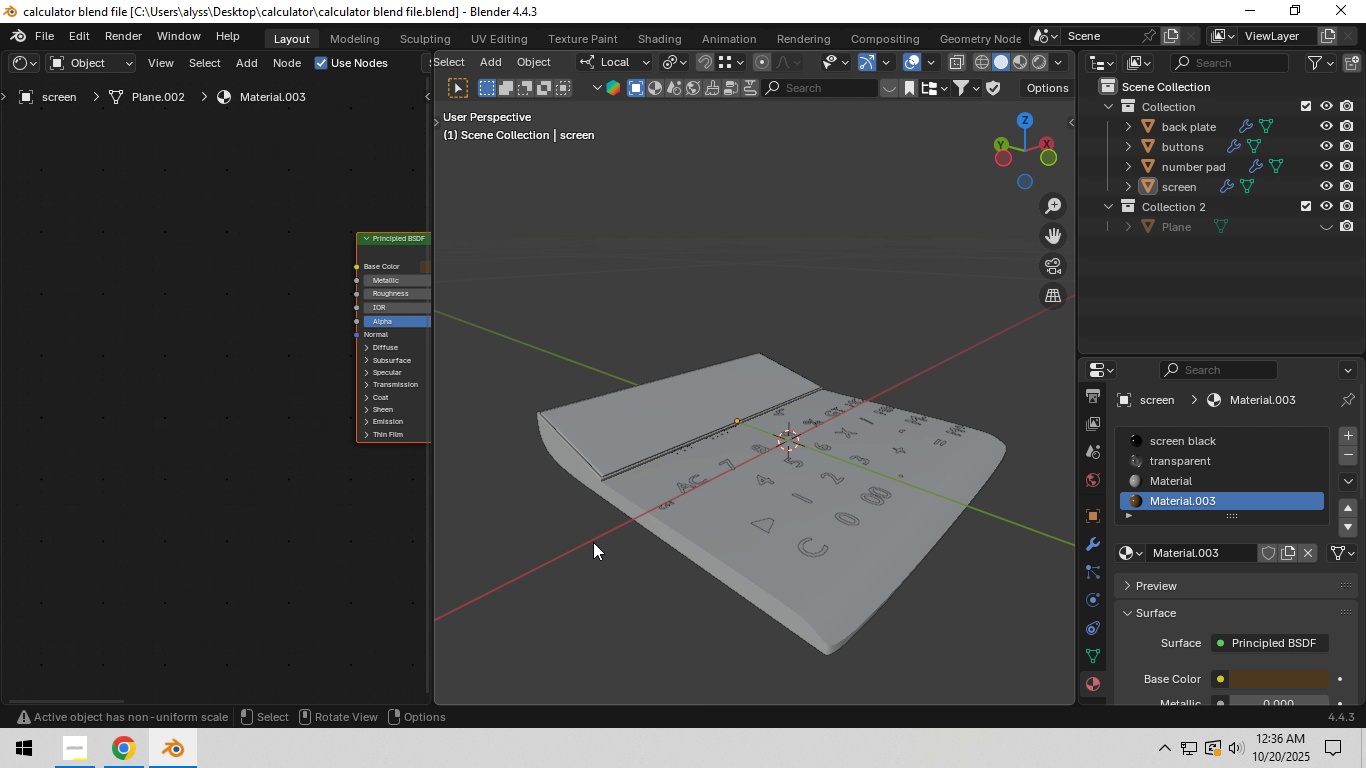 
scroll: coordinate [276, 399], scroll_direction: down, amount: 5.0
 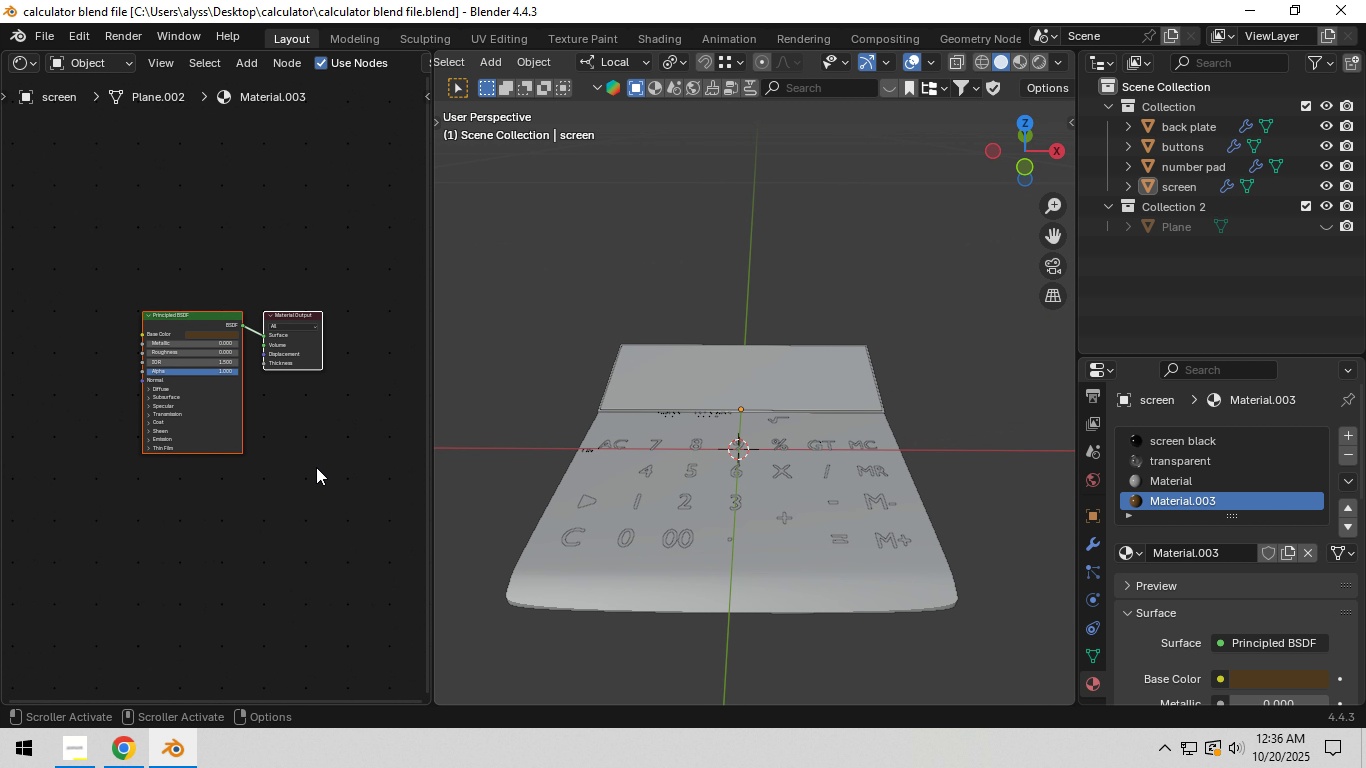 
left_click([316, 467])
 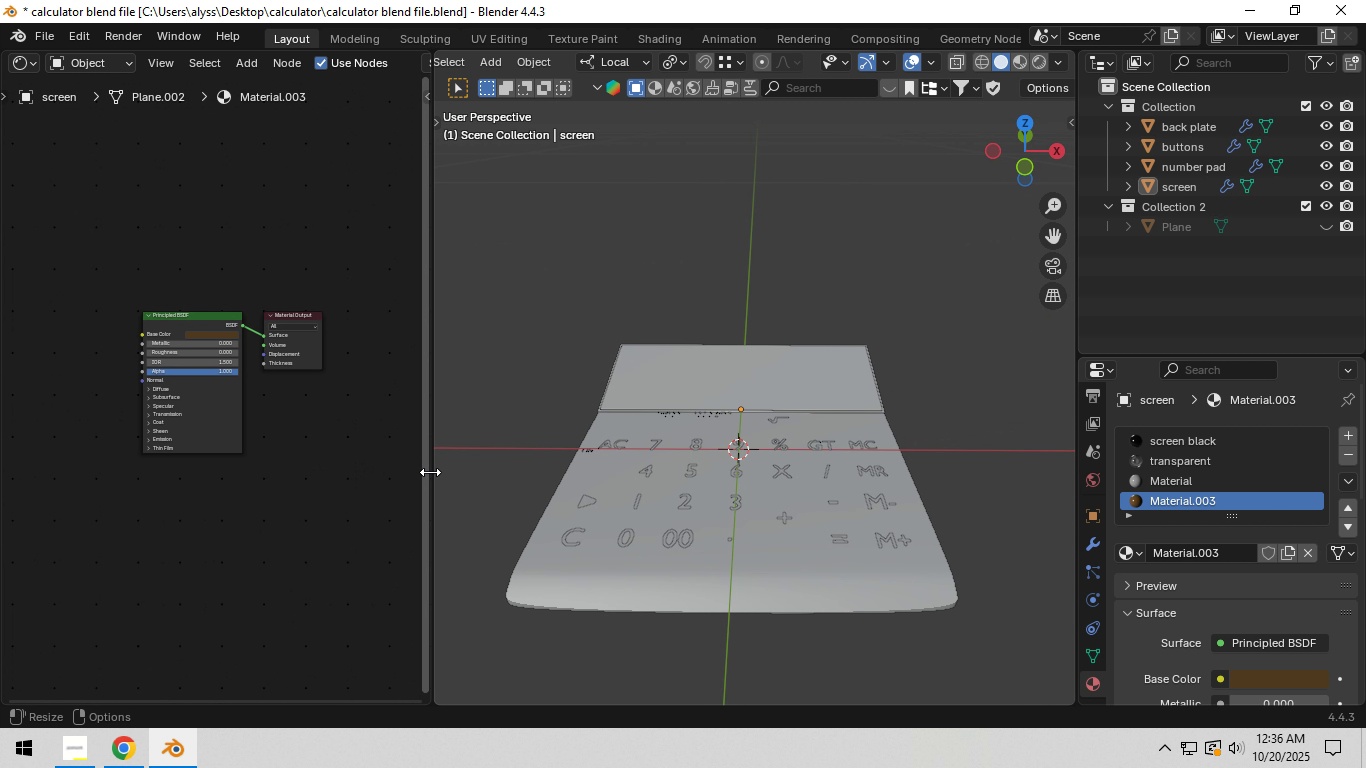 
left_click_drag(start_coordinate=[430, 472], to_coordinate=[272, 496])
 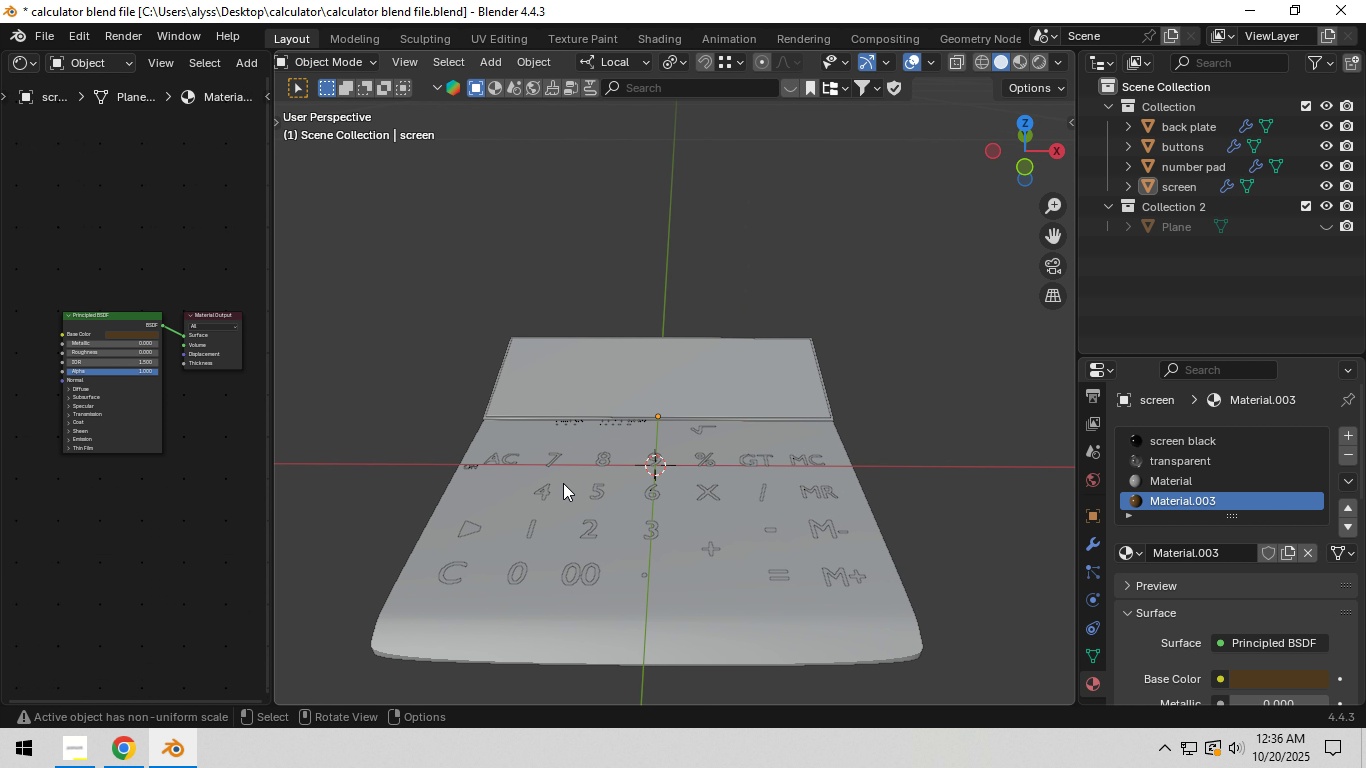 
scroll: coordinate [563, 483], scroll_direction: down, amount: 3.0
 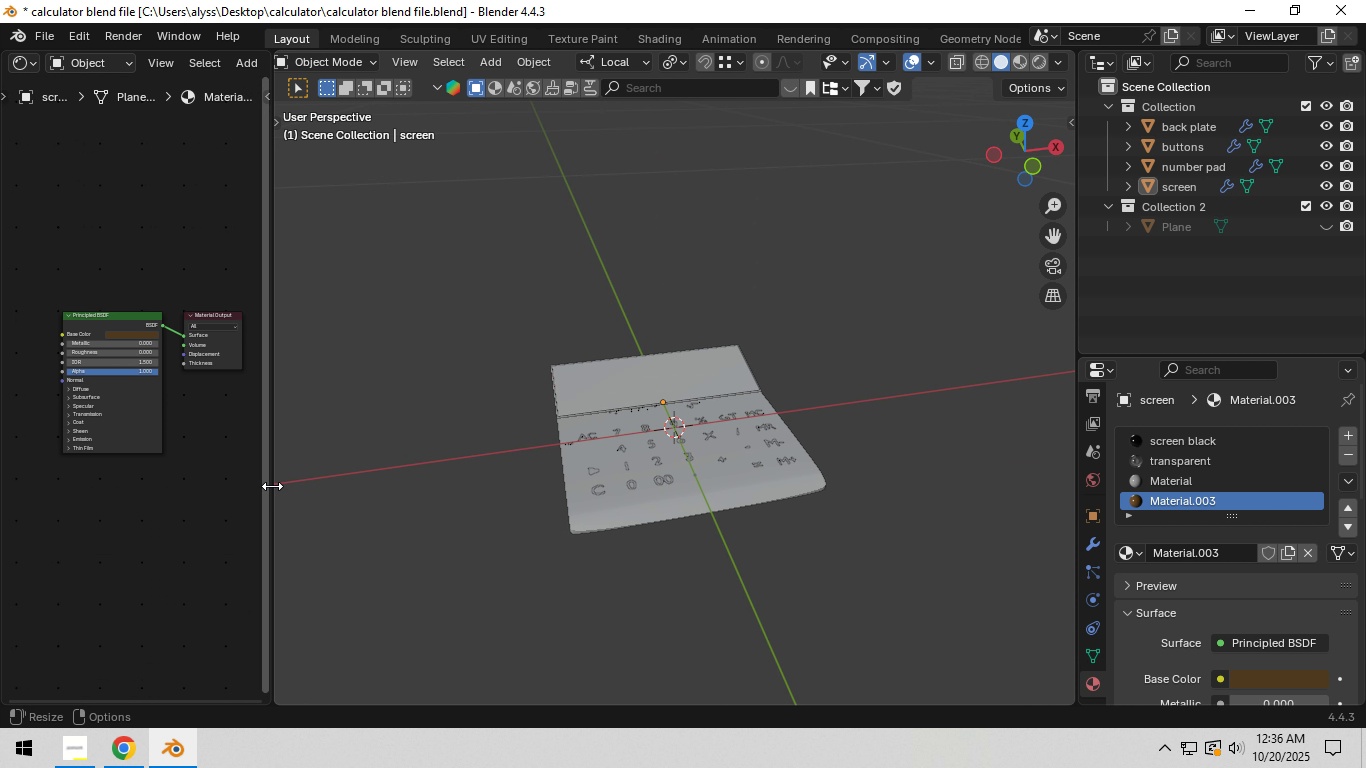 
left_click_drag(start_coordinate=[272, 486], to_coordinate=[368, 487])
 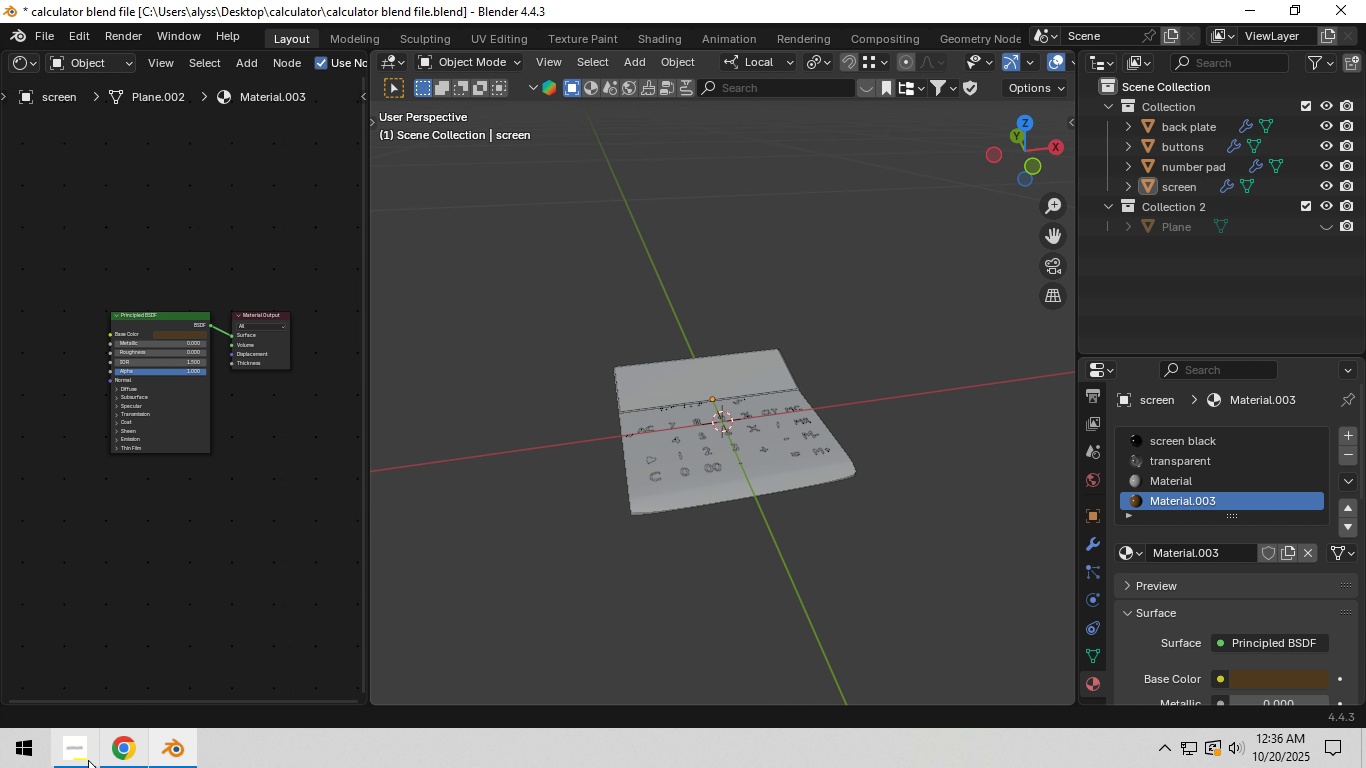 
left_click([87, 760])